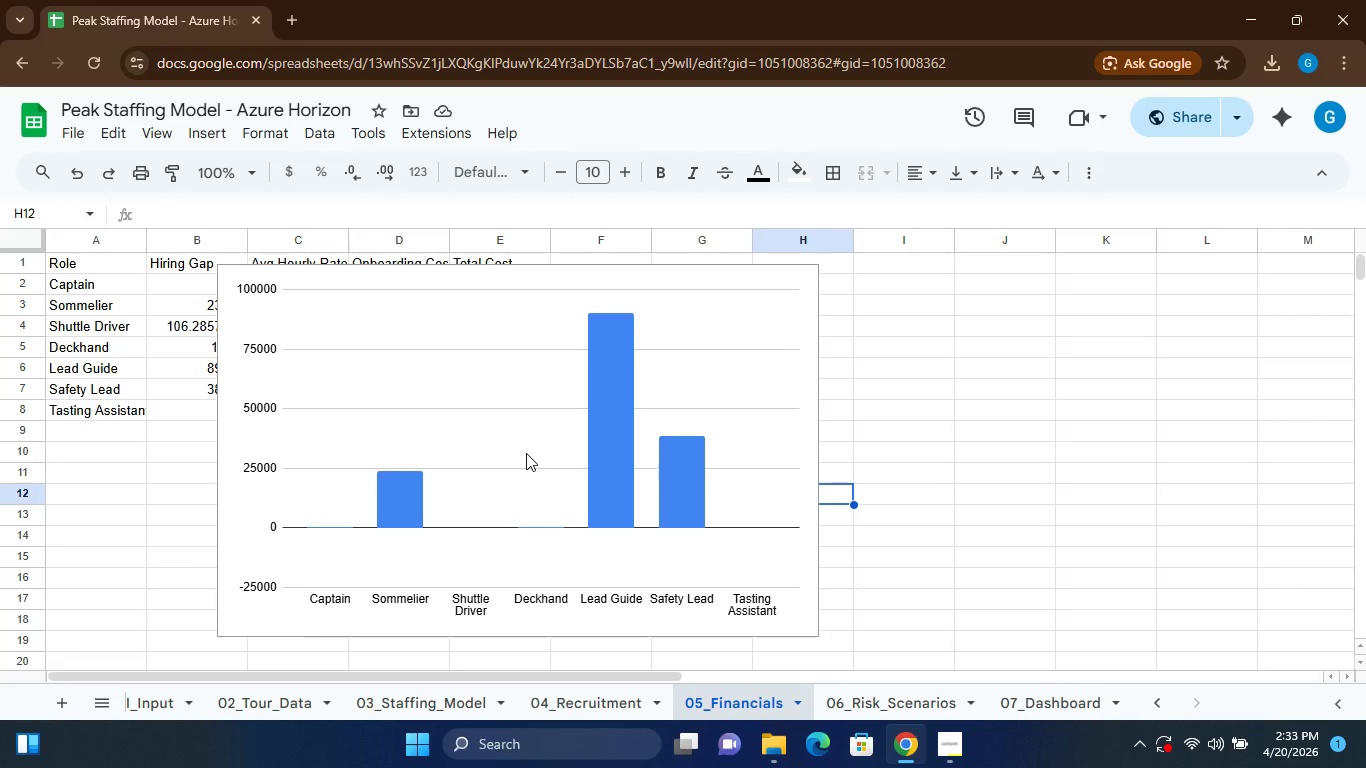 
left_click([526, 453])
 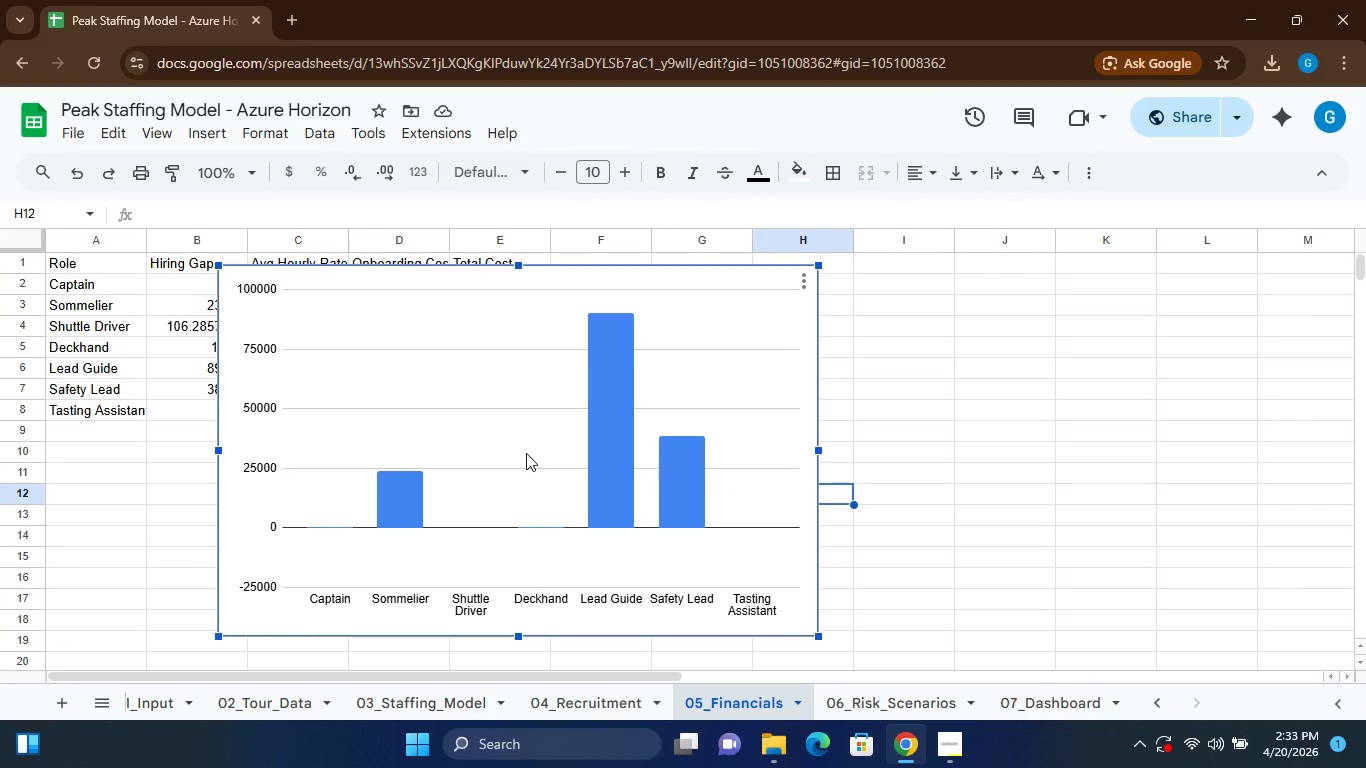 
left_click_drag(start_coordinate=[526, 453], to_coordinate=[889, 459])
 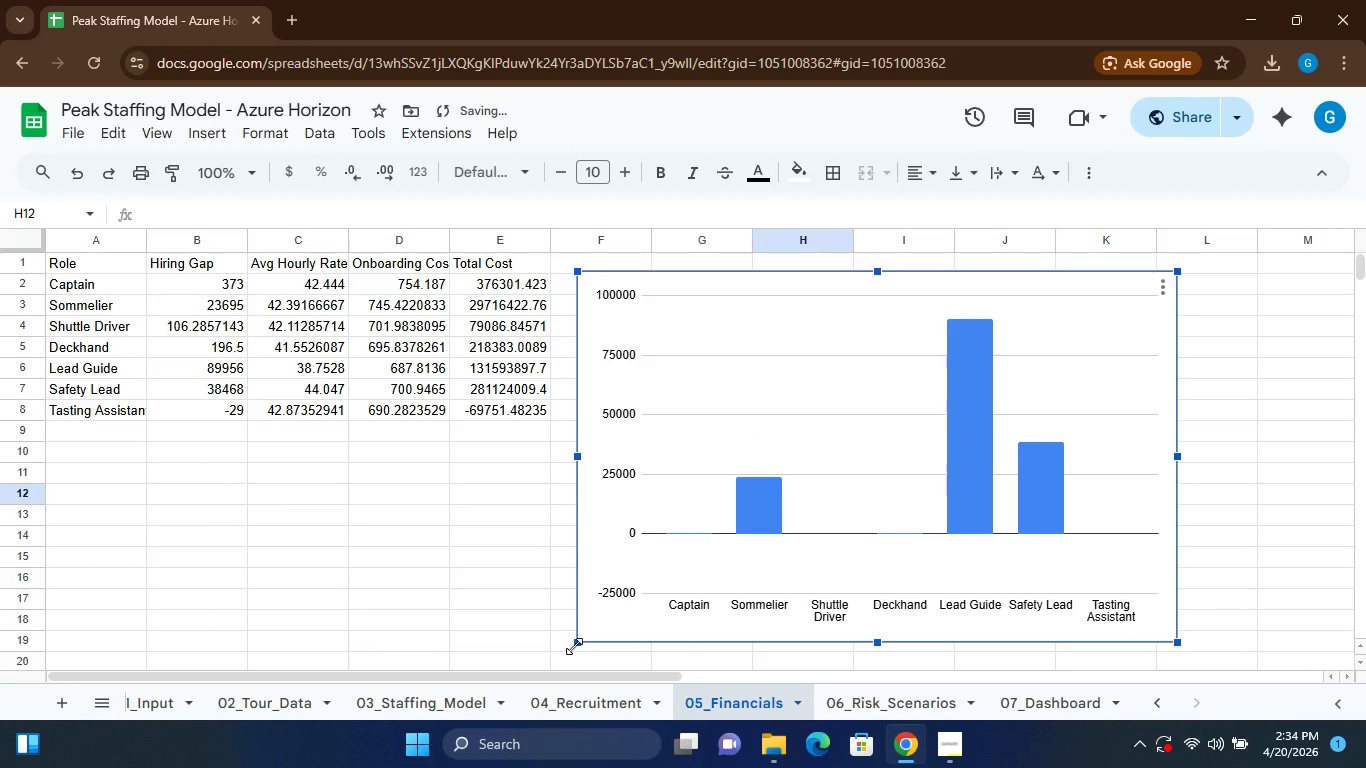 
left_click_drag(start_coordinate=[574, 646], to_coordinate=[633, 603])
 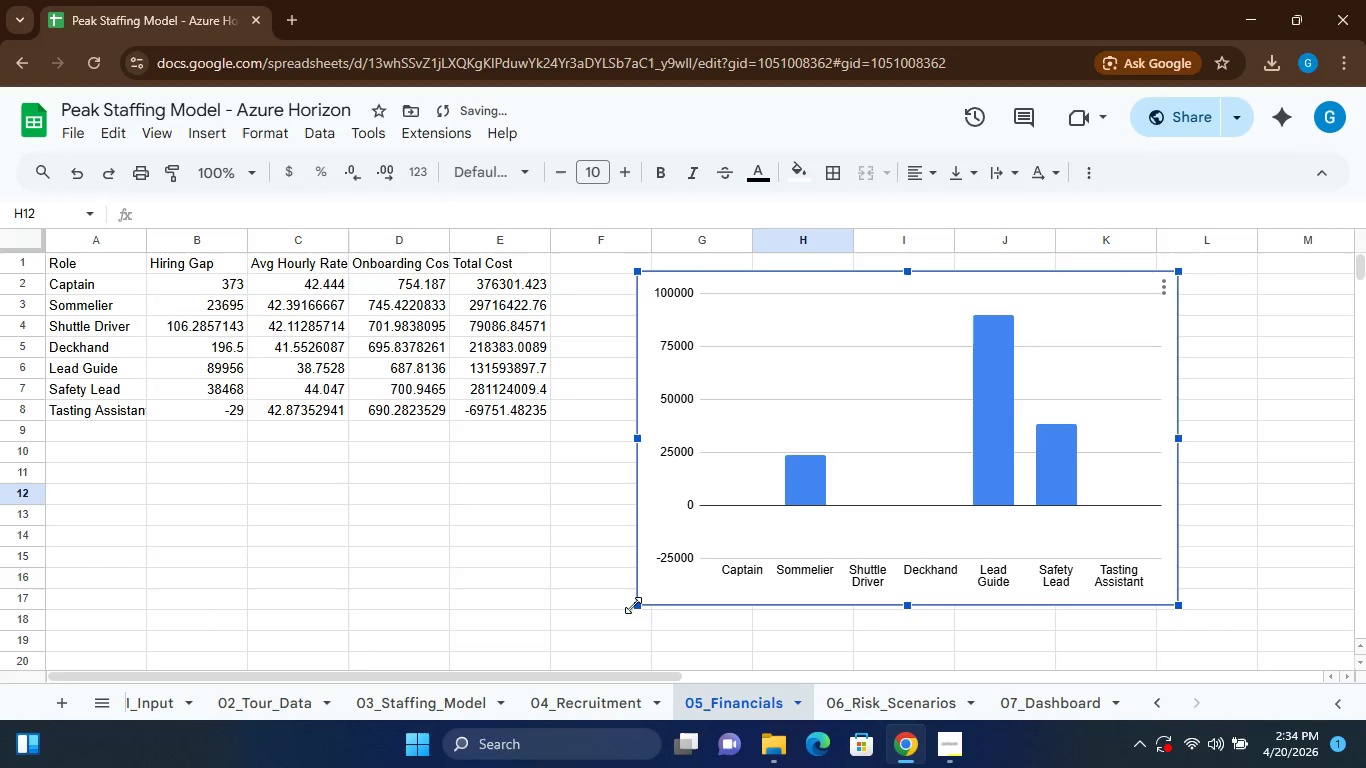 
left_click_drag(start_coordinate=[635, 604], to_coordinate=[725, 550])
 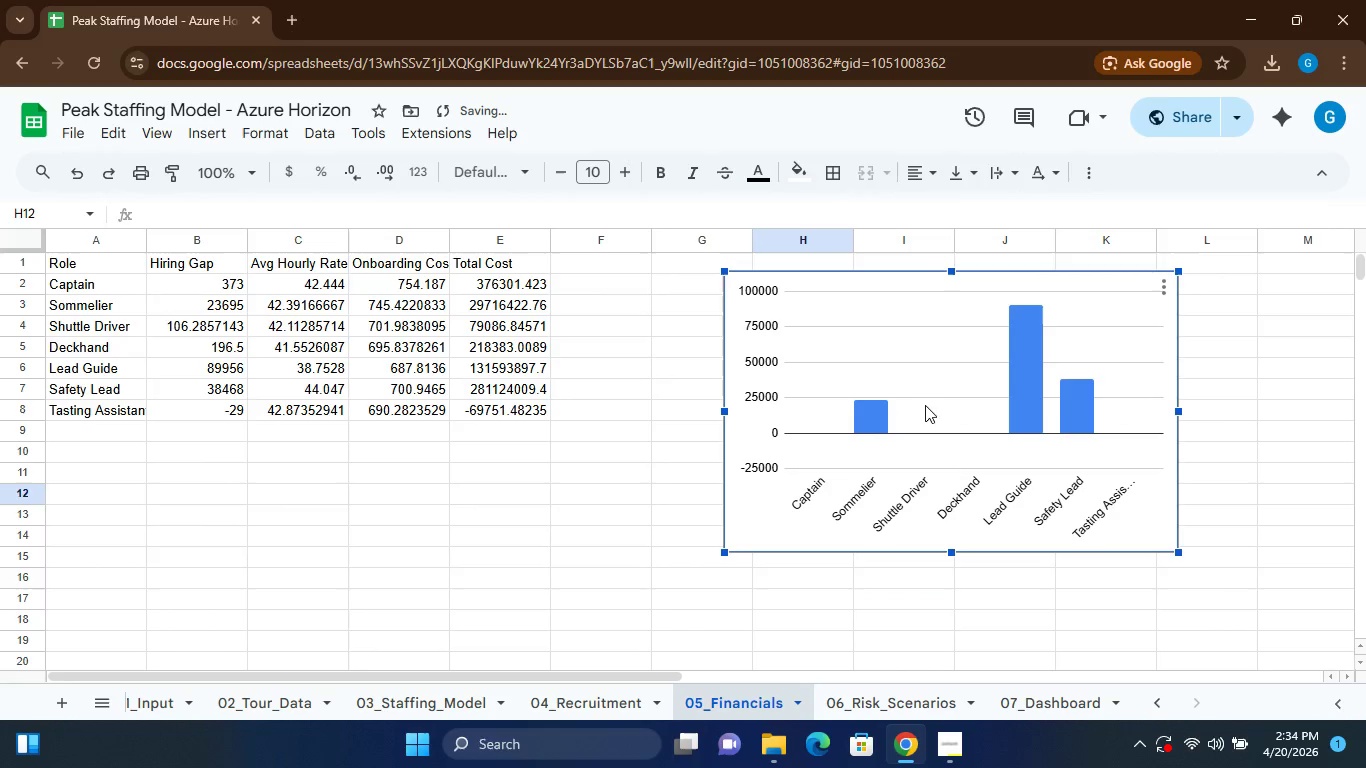 
left_click_drag(start_coordinate=[931, 399], to_coordinate=[763, 391])
 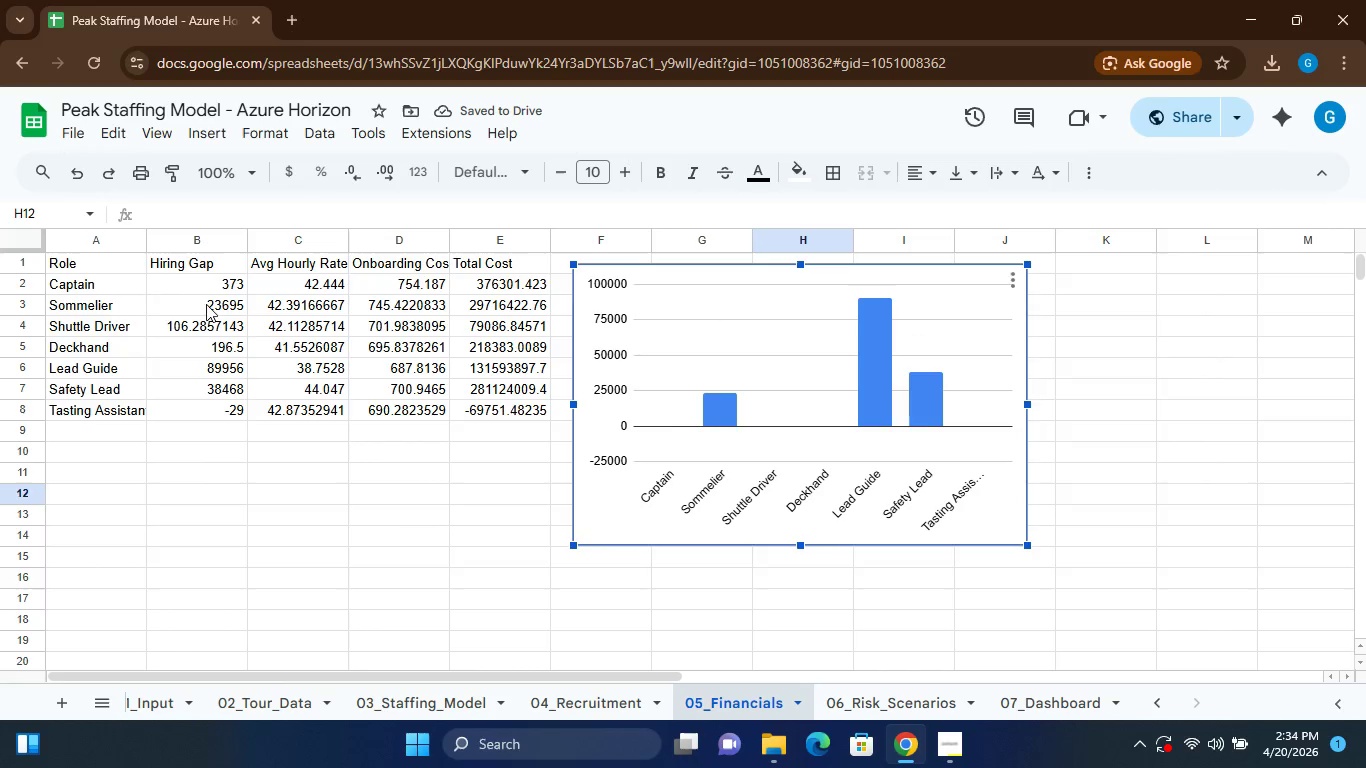 
wait(8.3)
 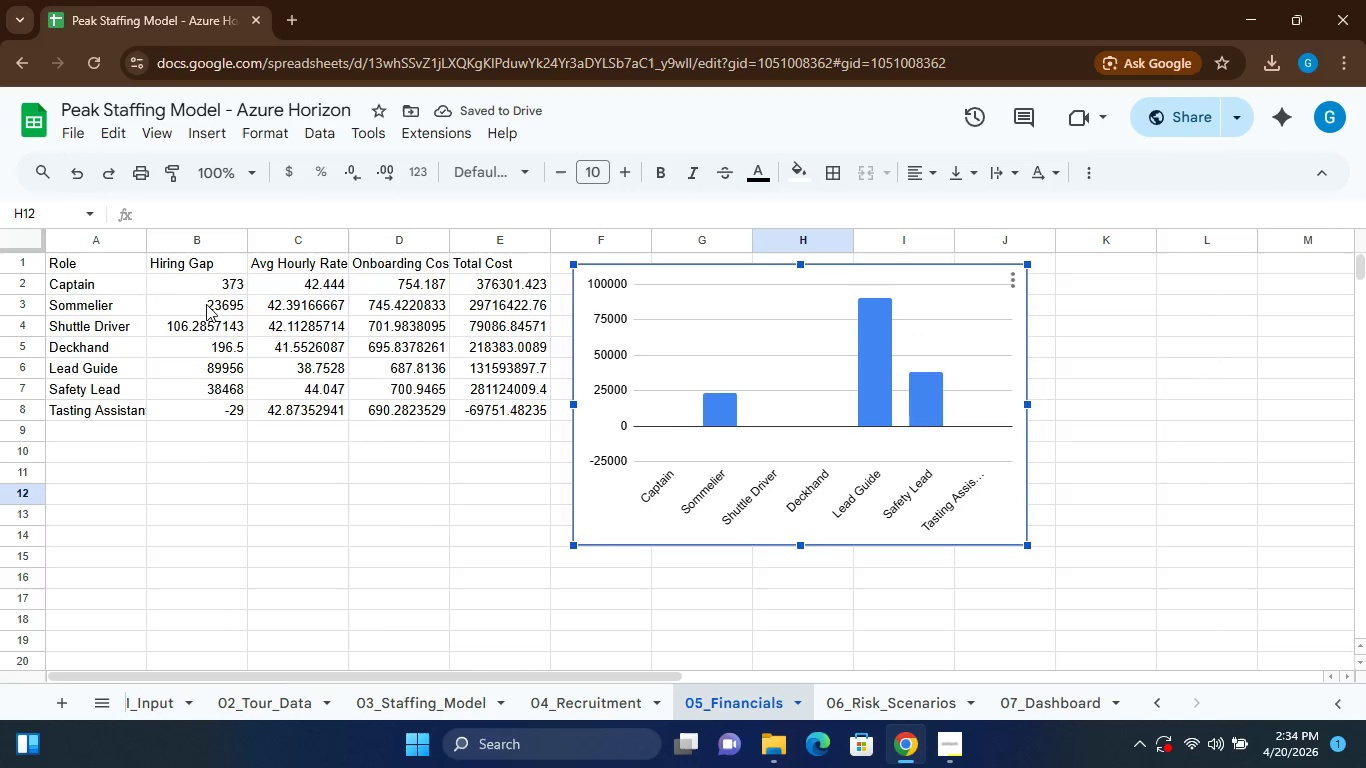 
hold_key(key=ShiftLeft, duration=1.3)
left_click([67, 241])
 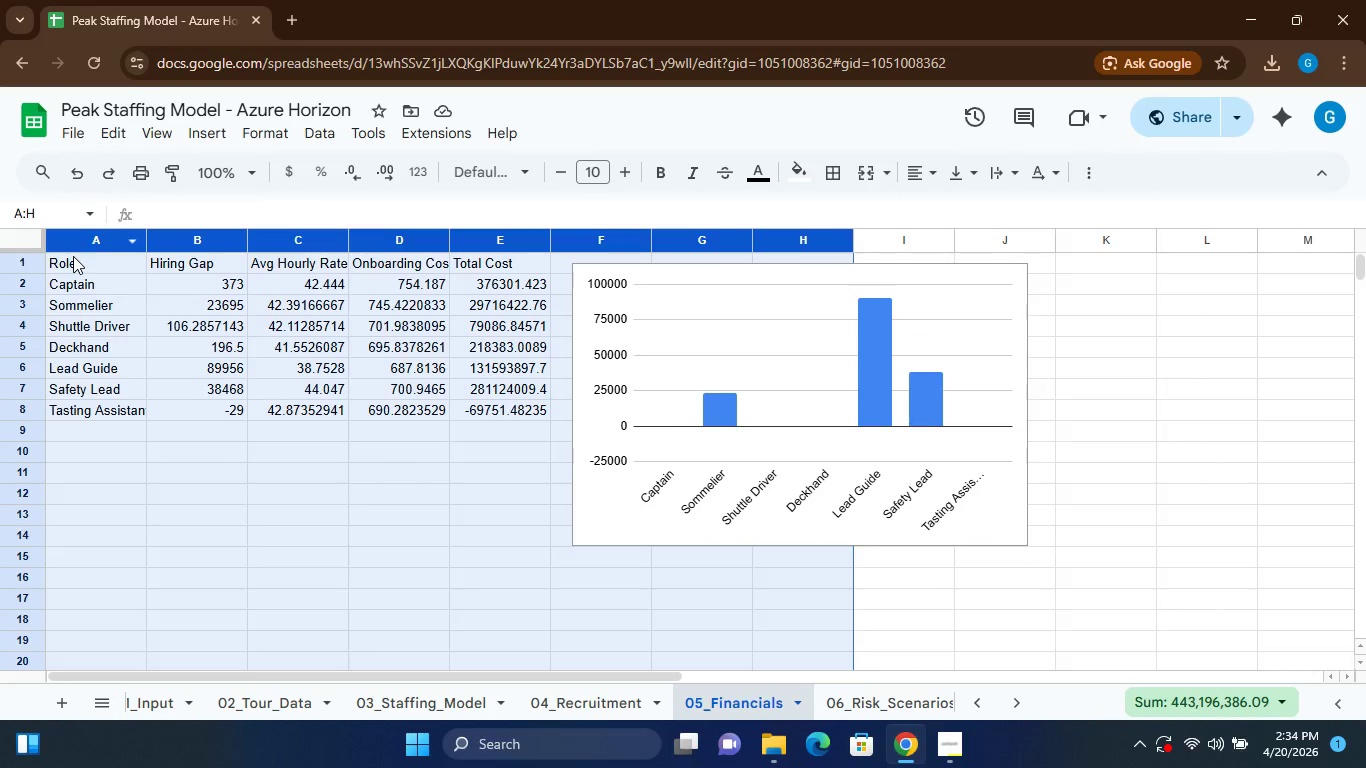 
left_click([73, 256])
 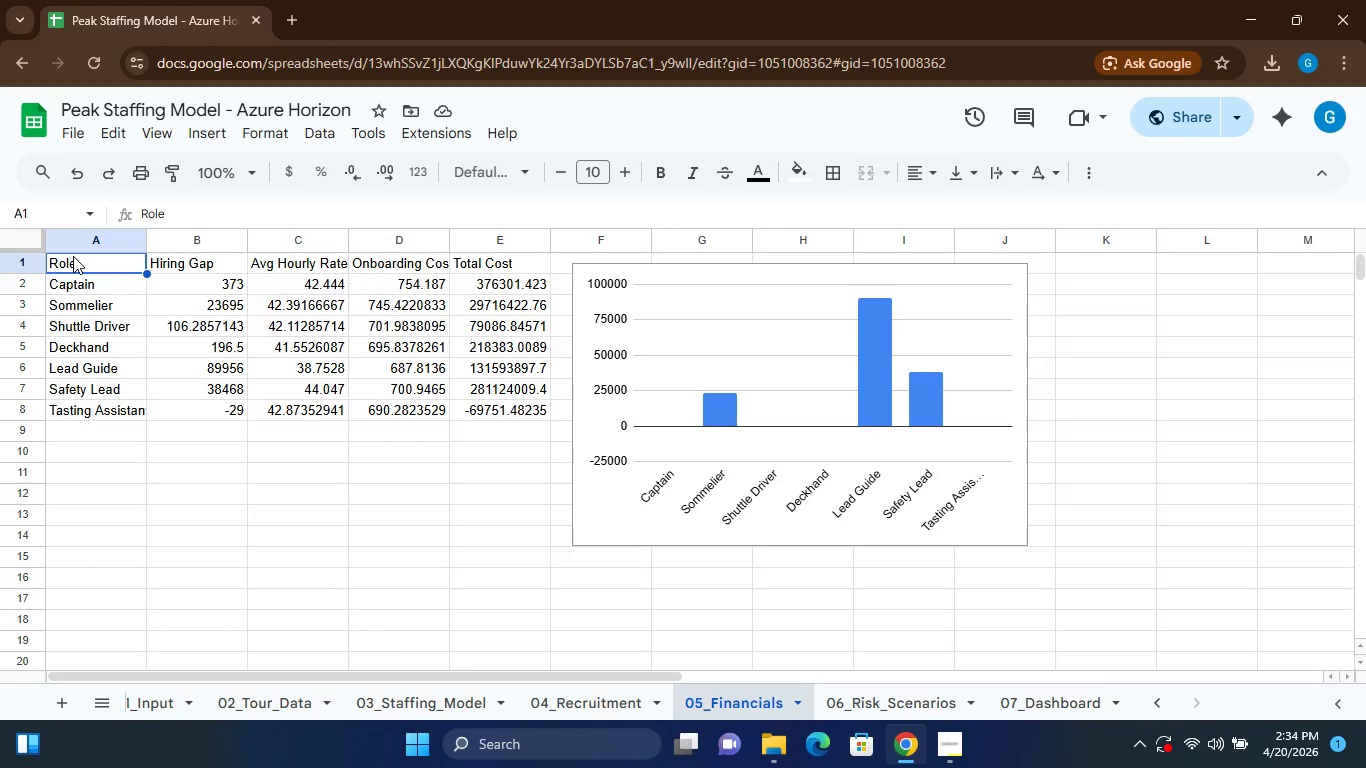 
hold_key(key=ShiftLeft, duration=1.01)
left_click([69, 250])
 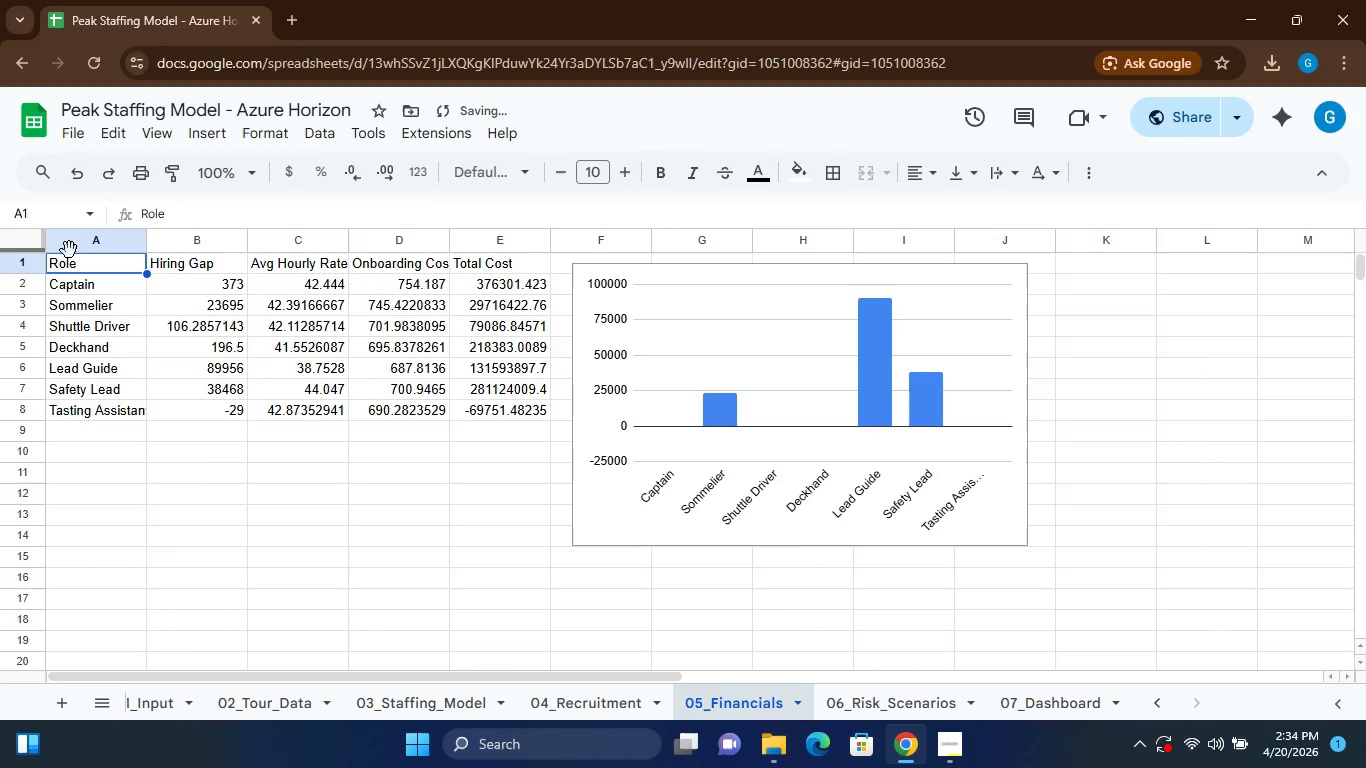 
hold_key(key=ControlLeft, duration=1.52)
left_click([70, 239])
 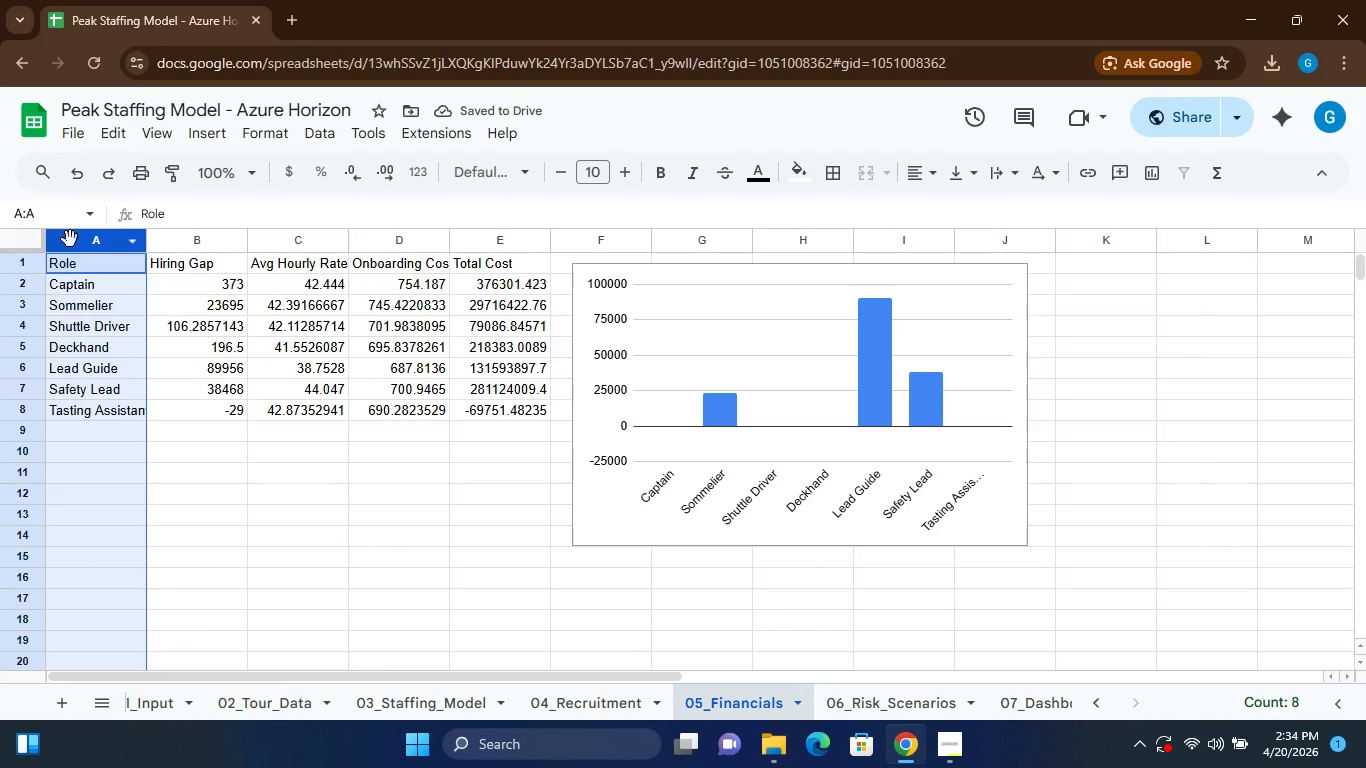 
key(Control+ControlLeft)
 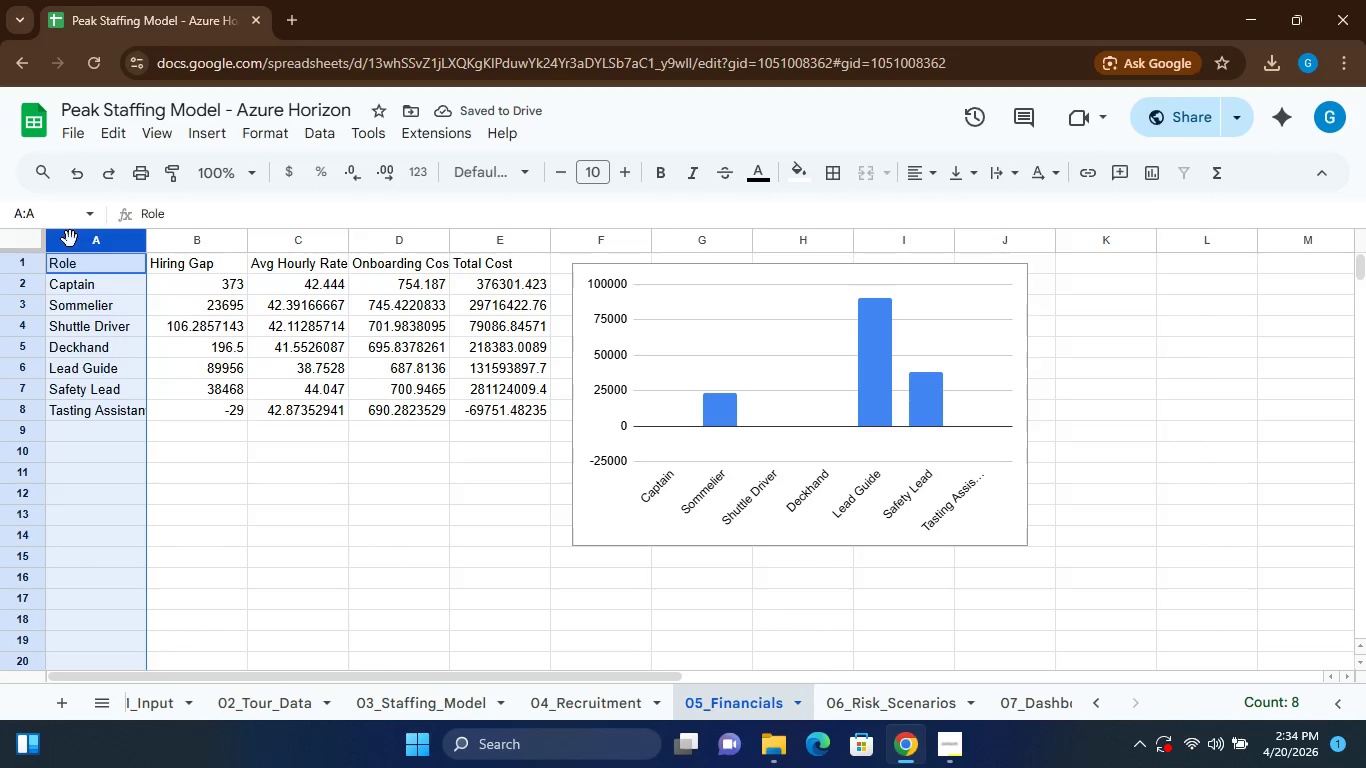 
key(Control+ControlLeft)
 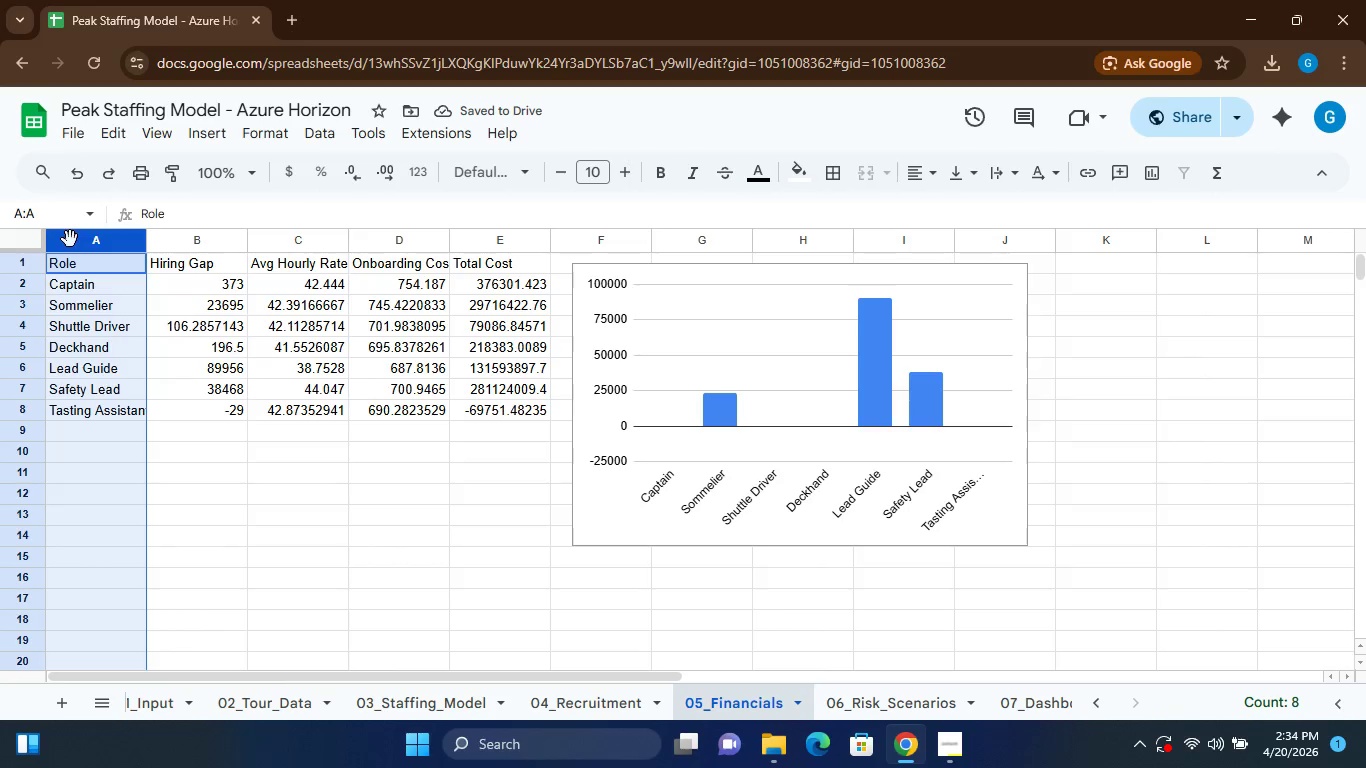 
key(Control+ControlLeft)
 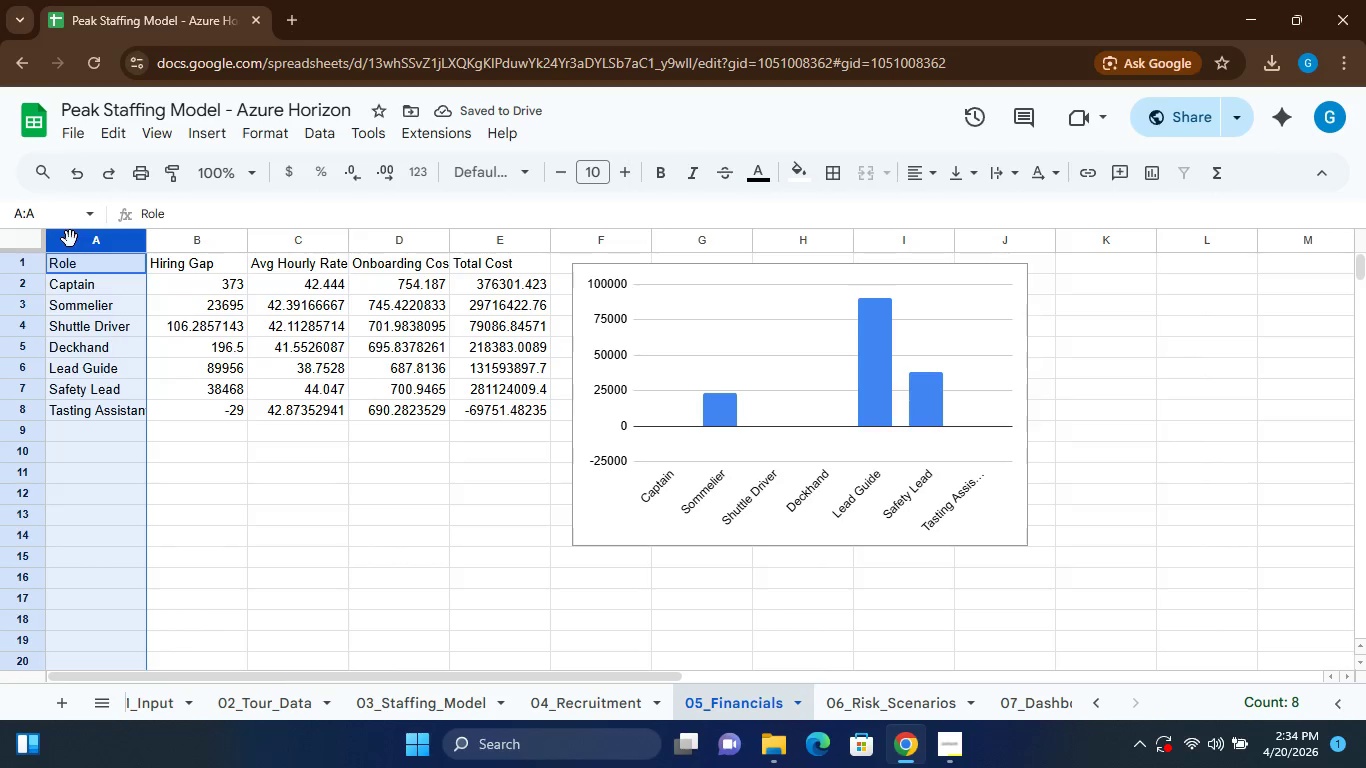 
key(Control+ControlLeft)
 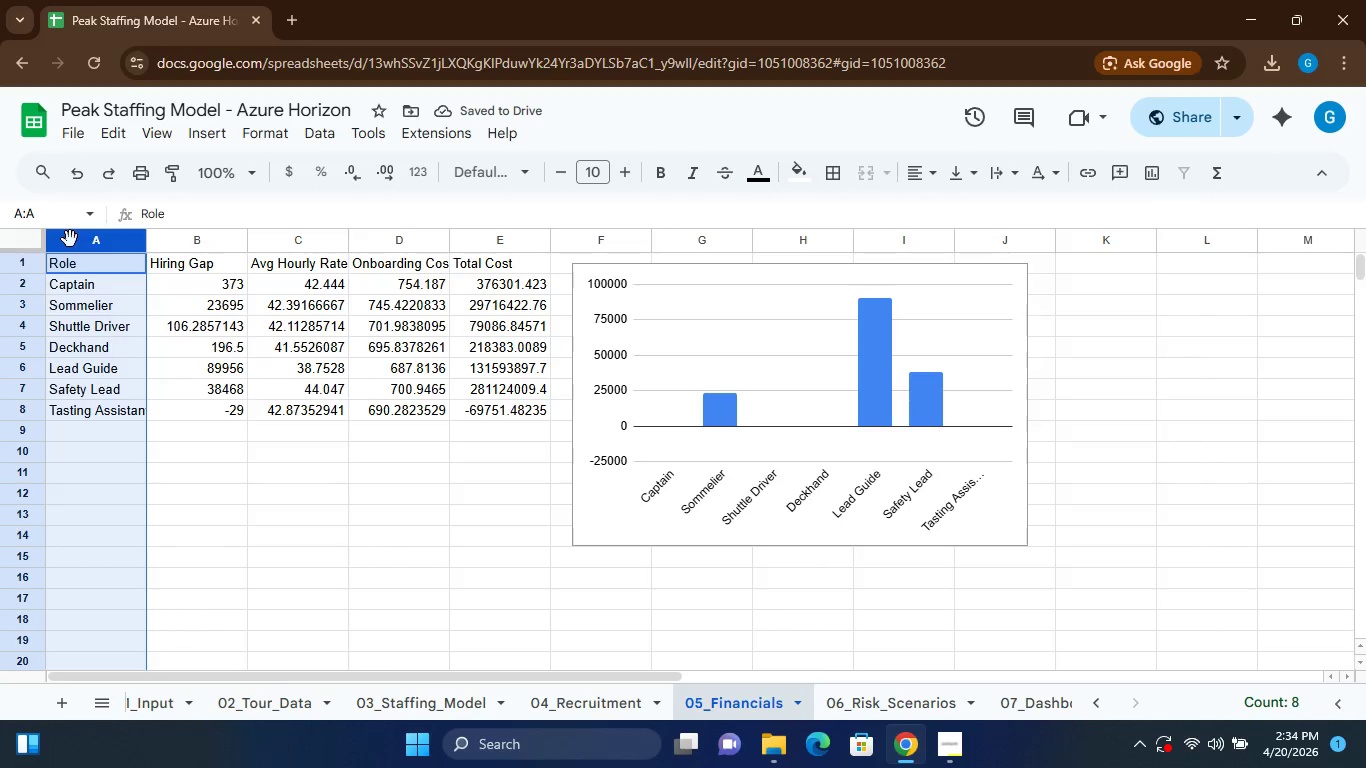 
key(Control+ControlLeft)
 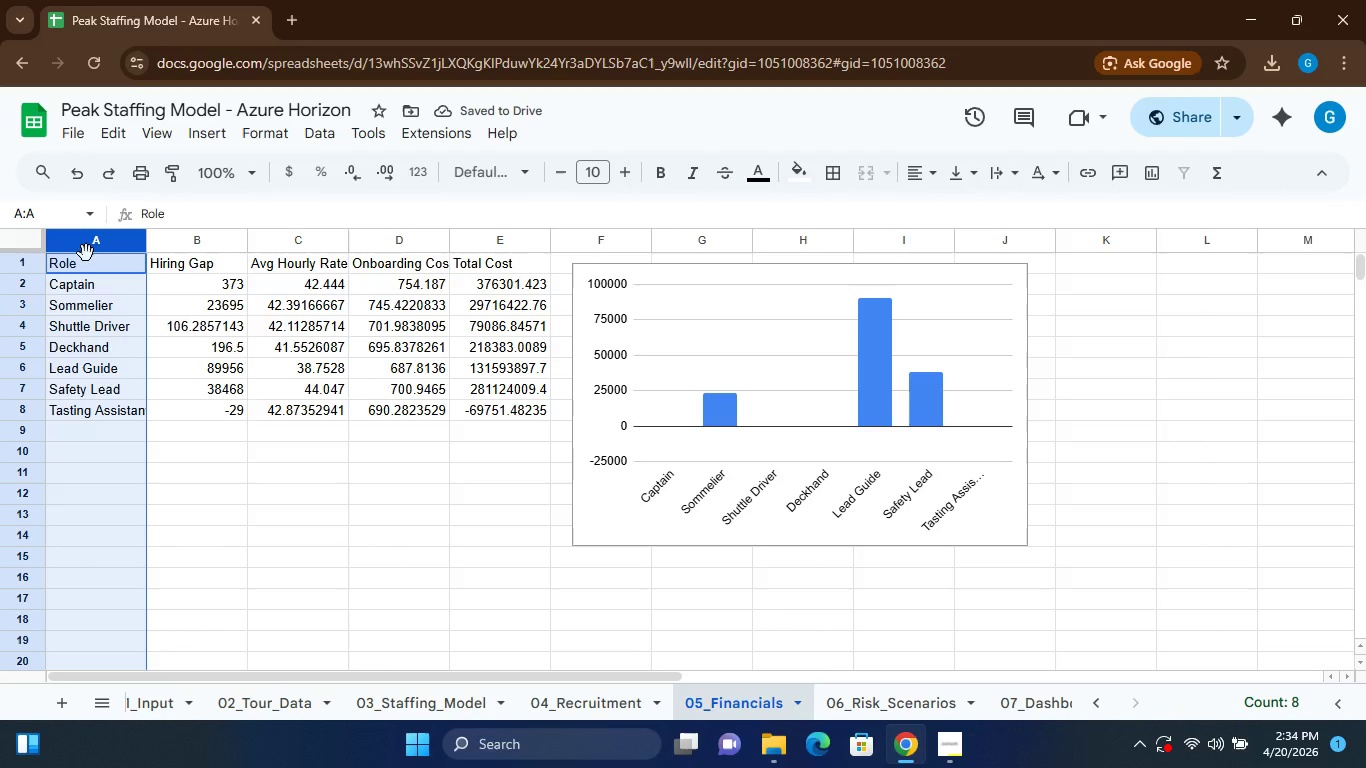 
key(Control+ControlLeft)
 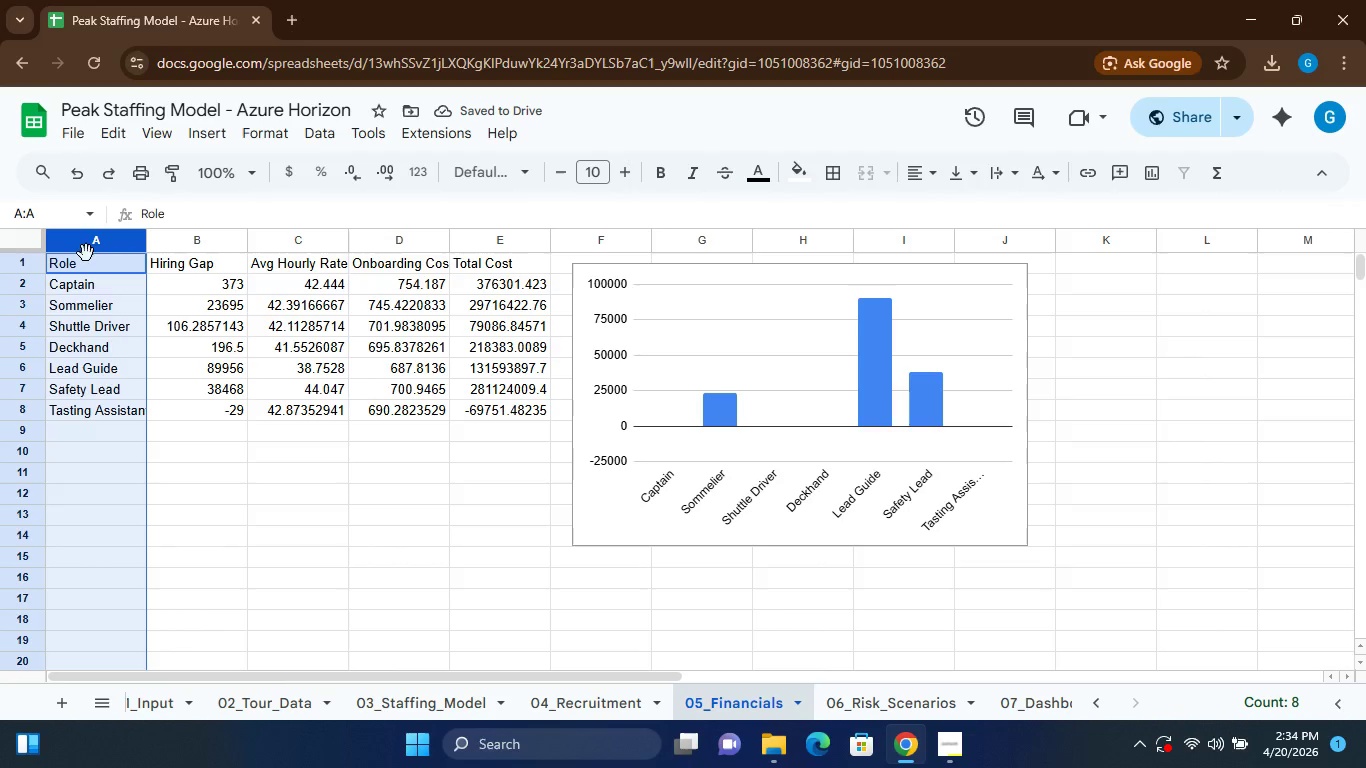 
key(Control+ControlLeft)
 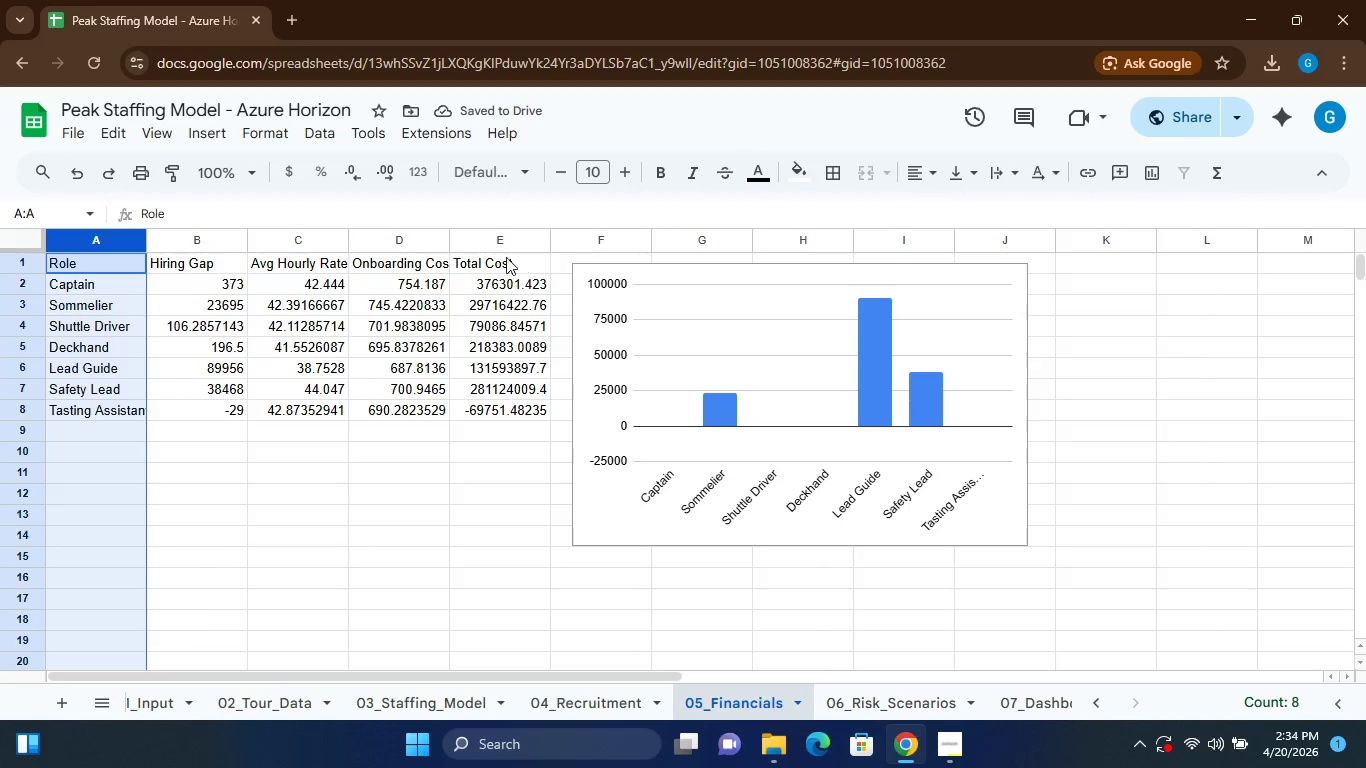 
hold_key(key=ControlLeft, duration=0.77)
 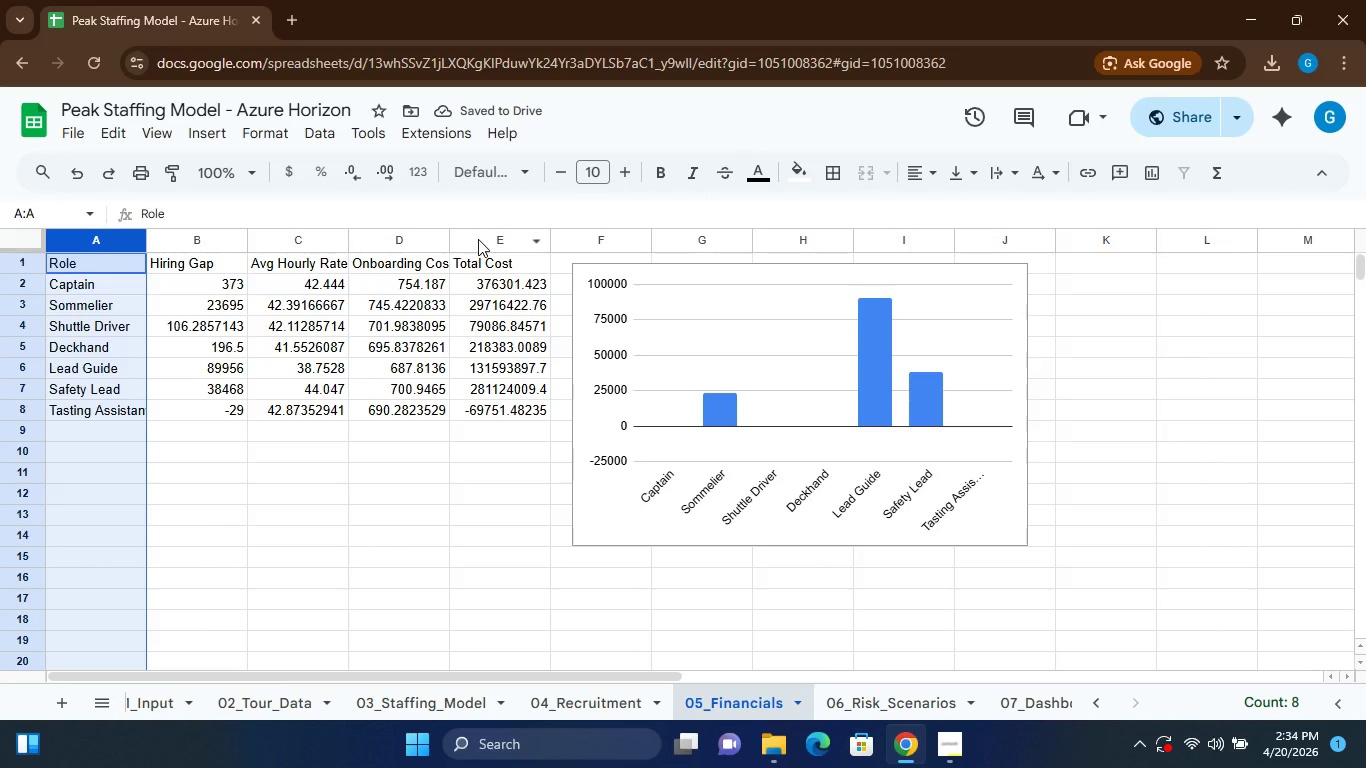 
hold_key(key=ShiftLeft, duration=1.02)
left_click([478, 239])
 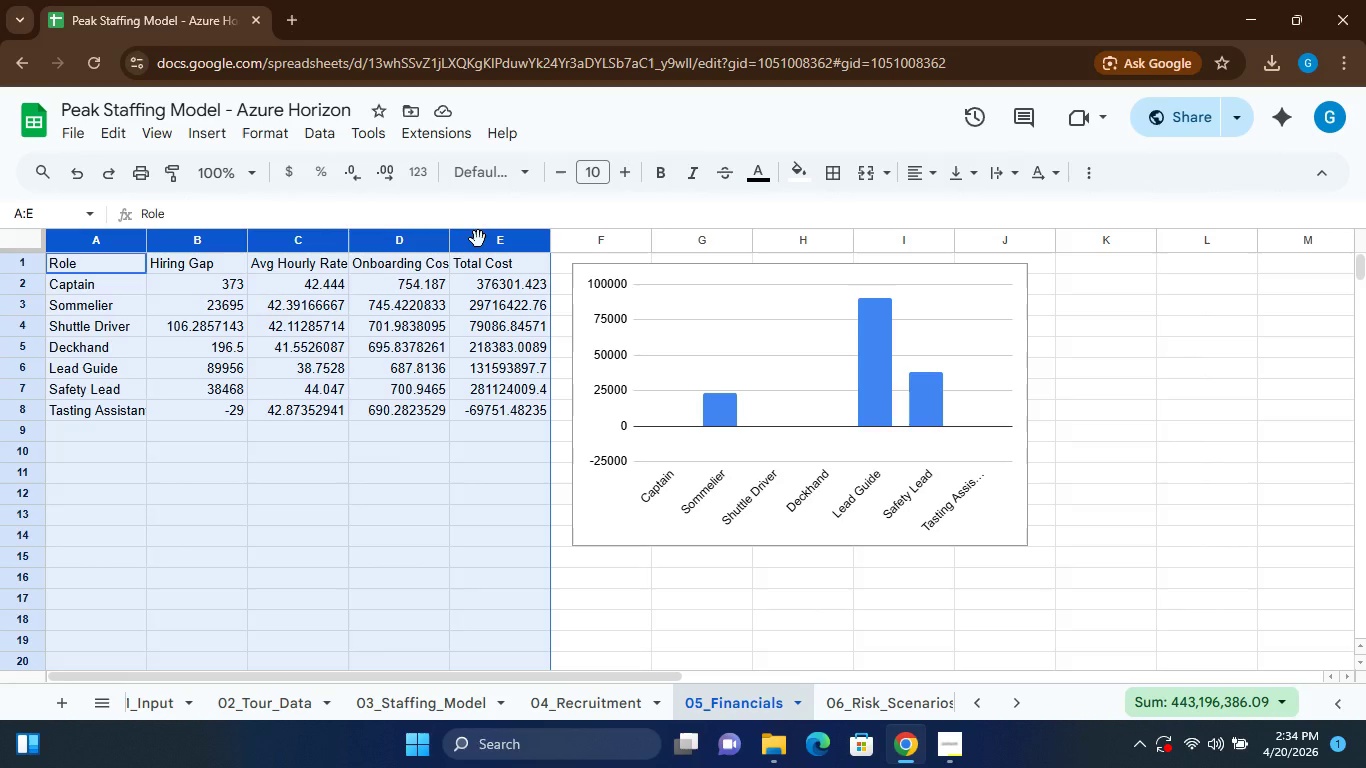 
left_click([478, 239])
 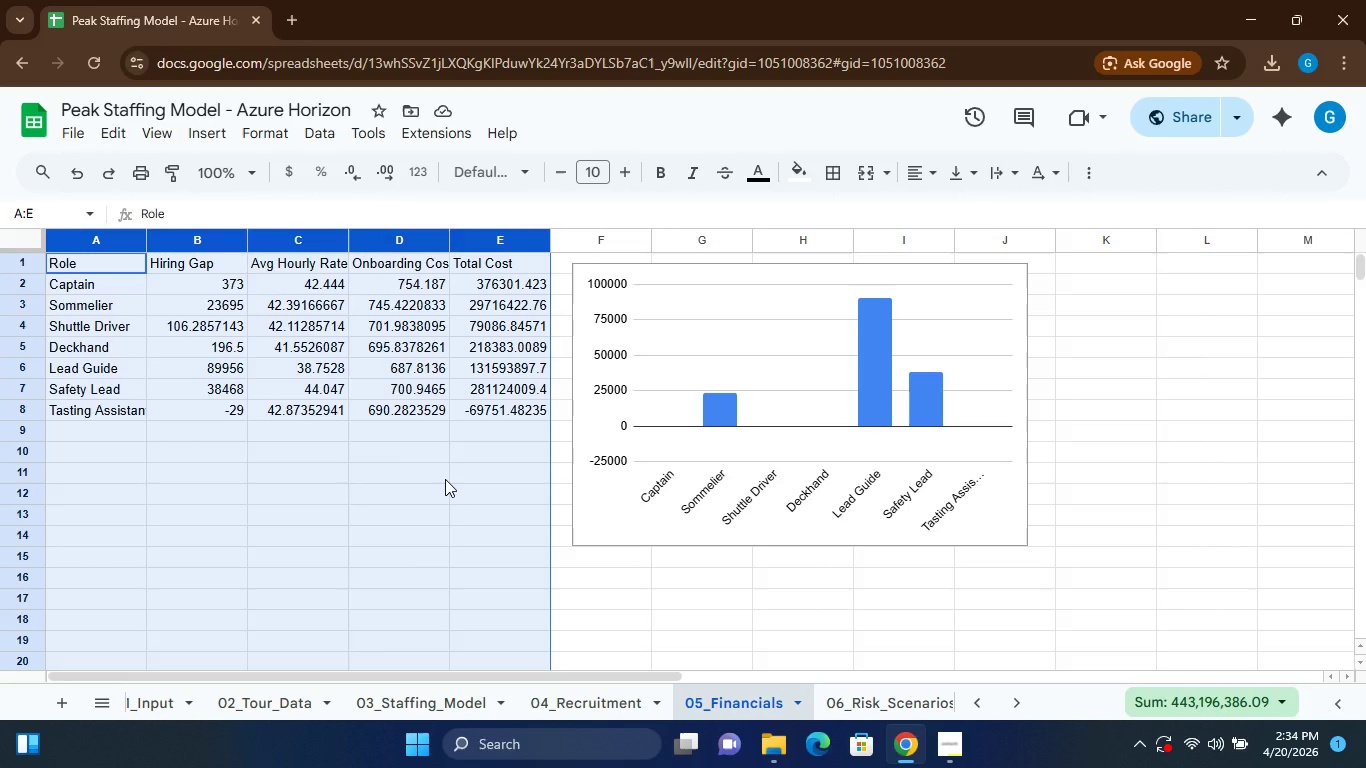 
left_click([445, 479])
 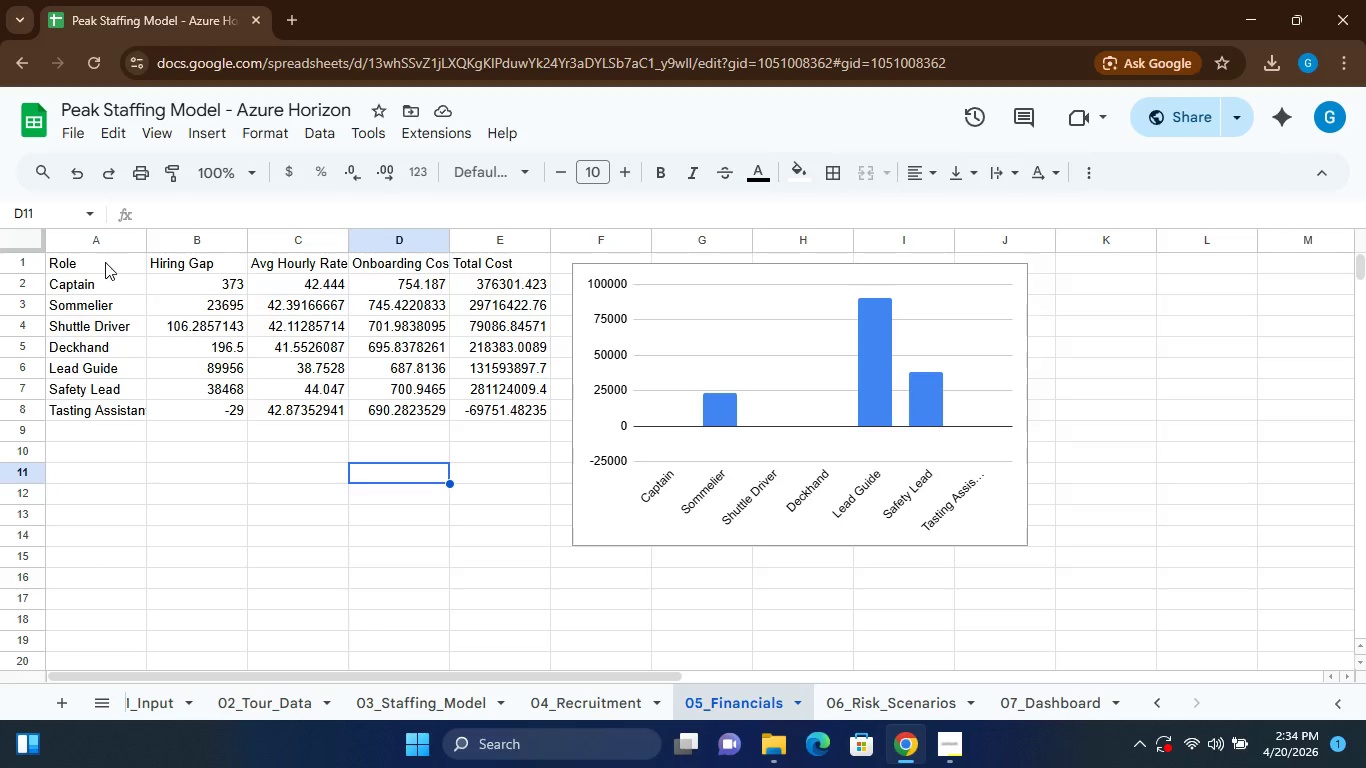 
hold_key(key=ControlLeft, duration=0.8)
left_click([72, 240])
 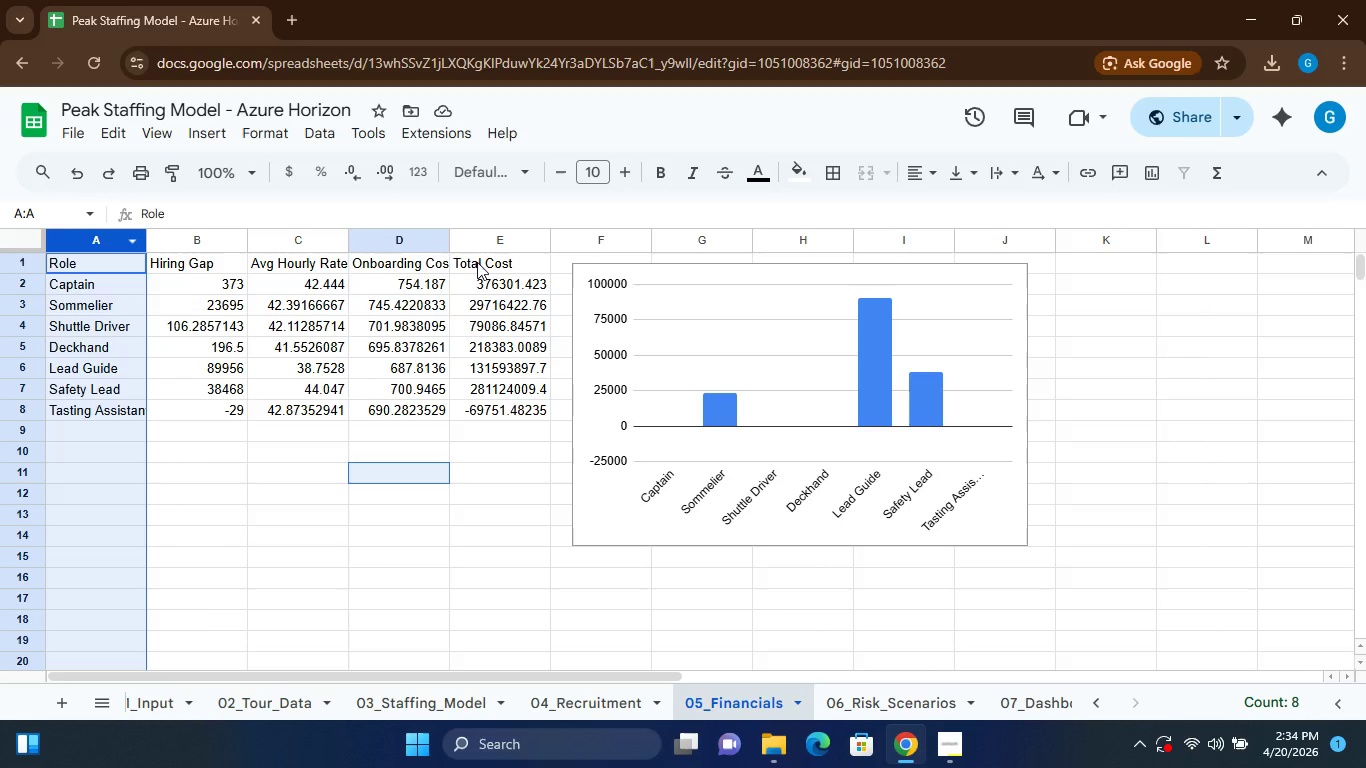 
hold_key(key=ControlLeft, duration=0.84)
left_click([474, 242])
 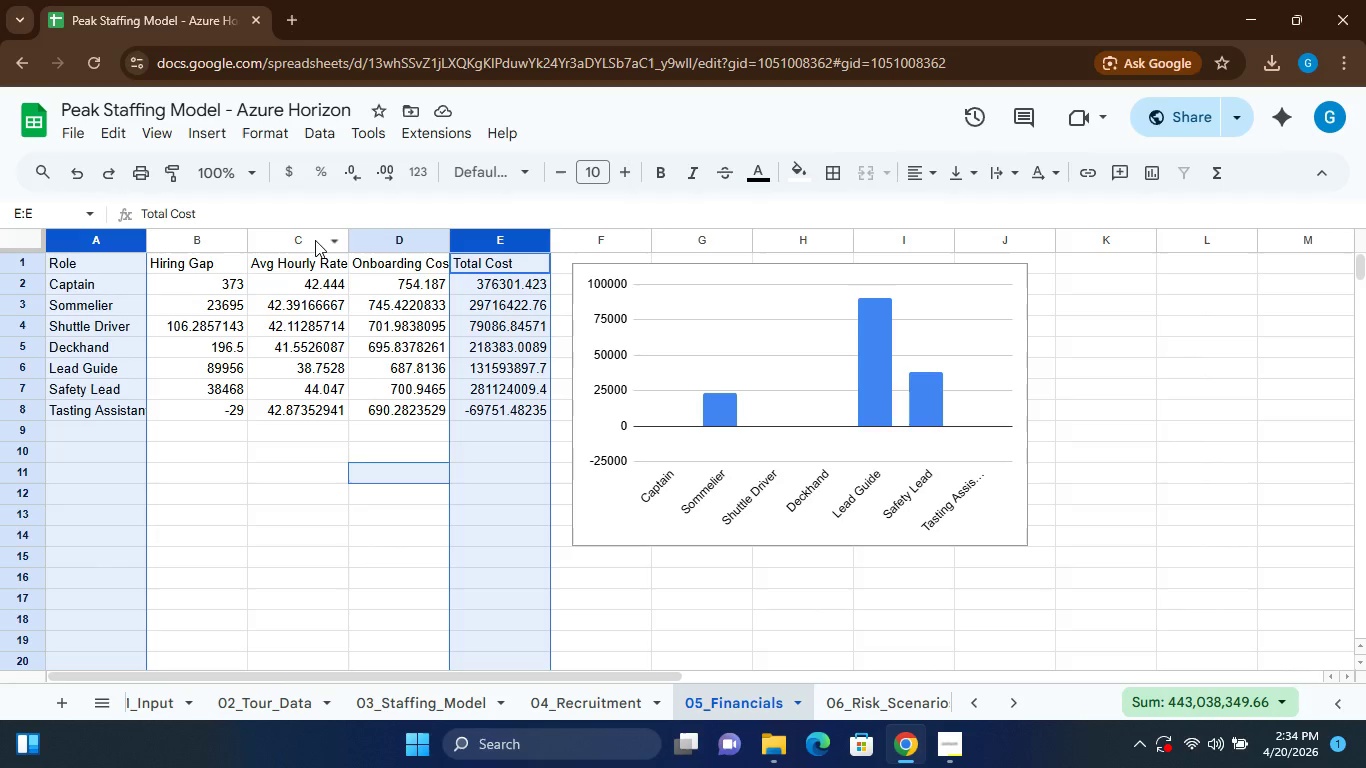 
wait(13.09)
 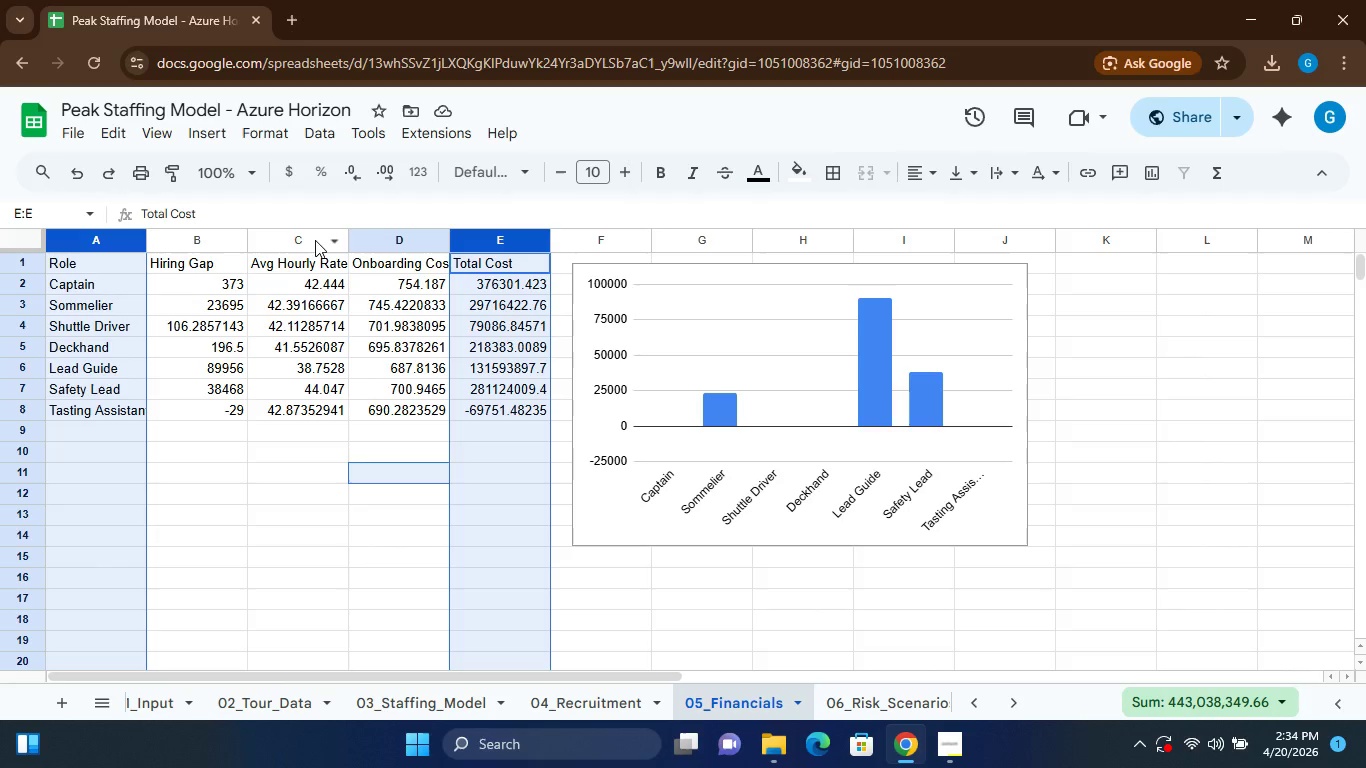 
left_click([208, 136])
 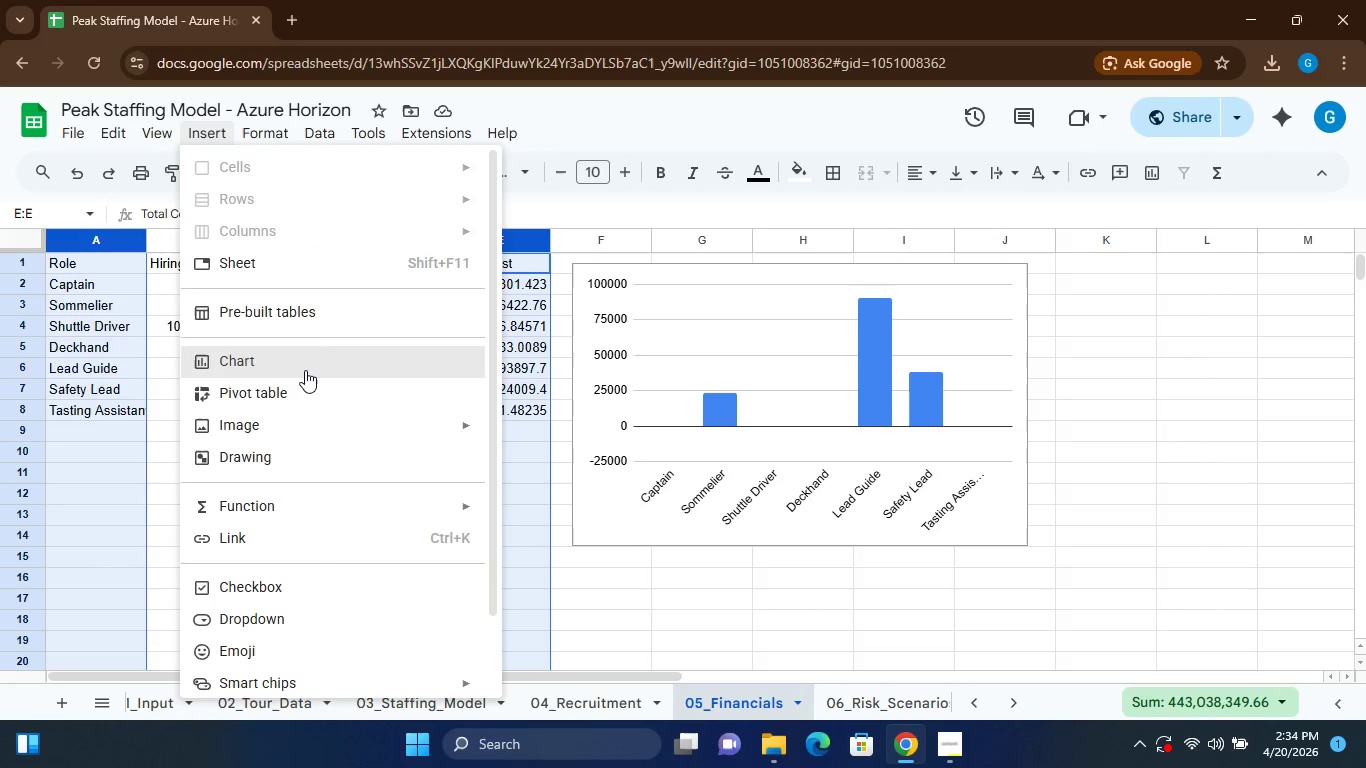 
left_click([293, 363])
 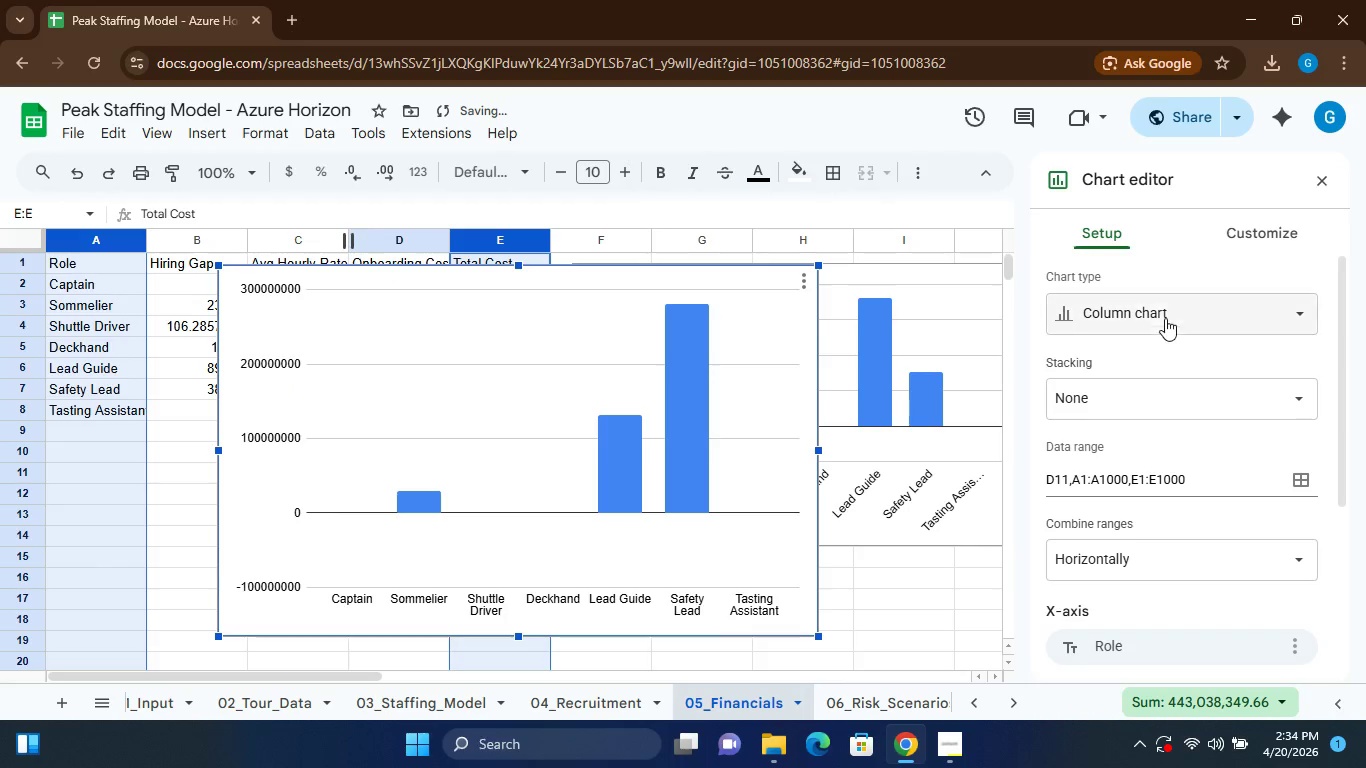 
left_click([1174, 317])
 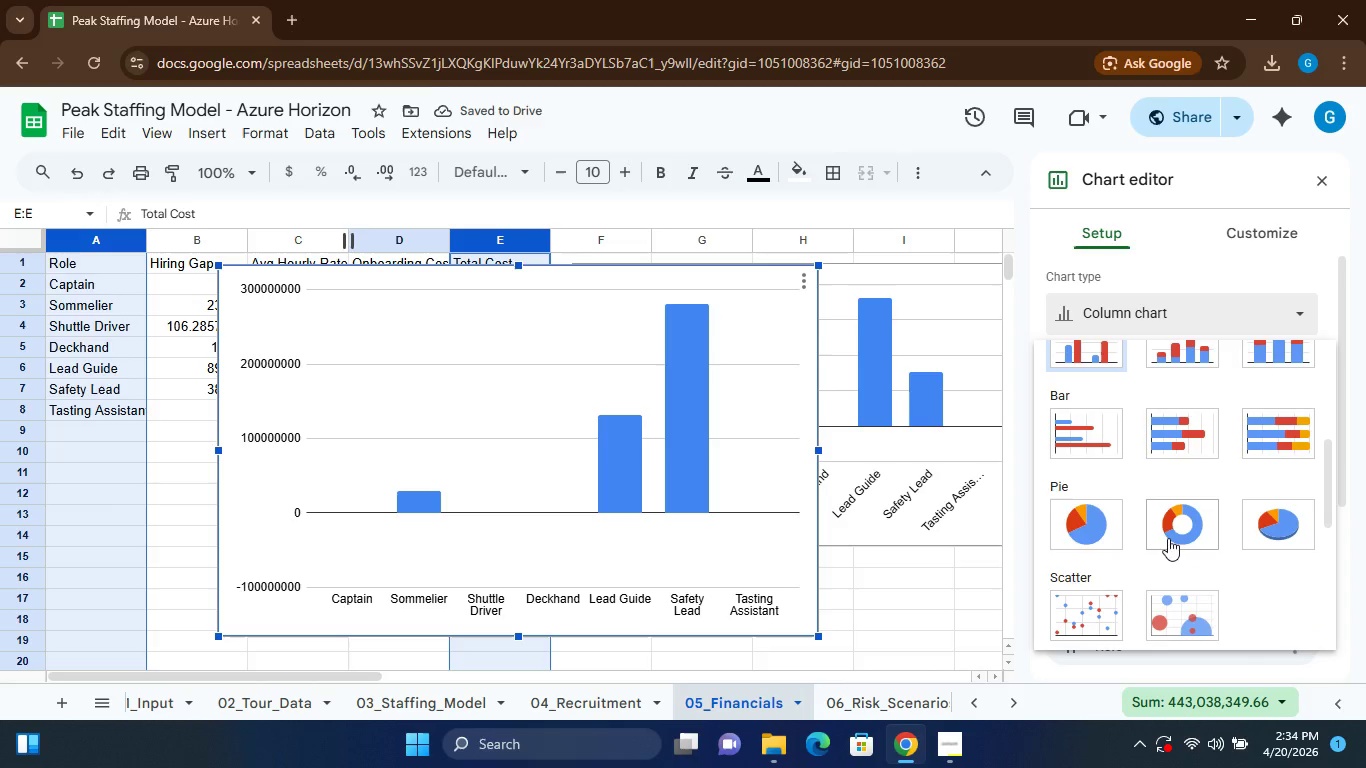 
left_click([1075, 521])
 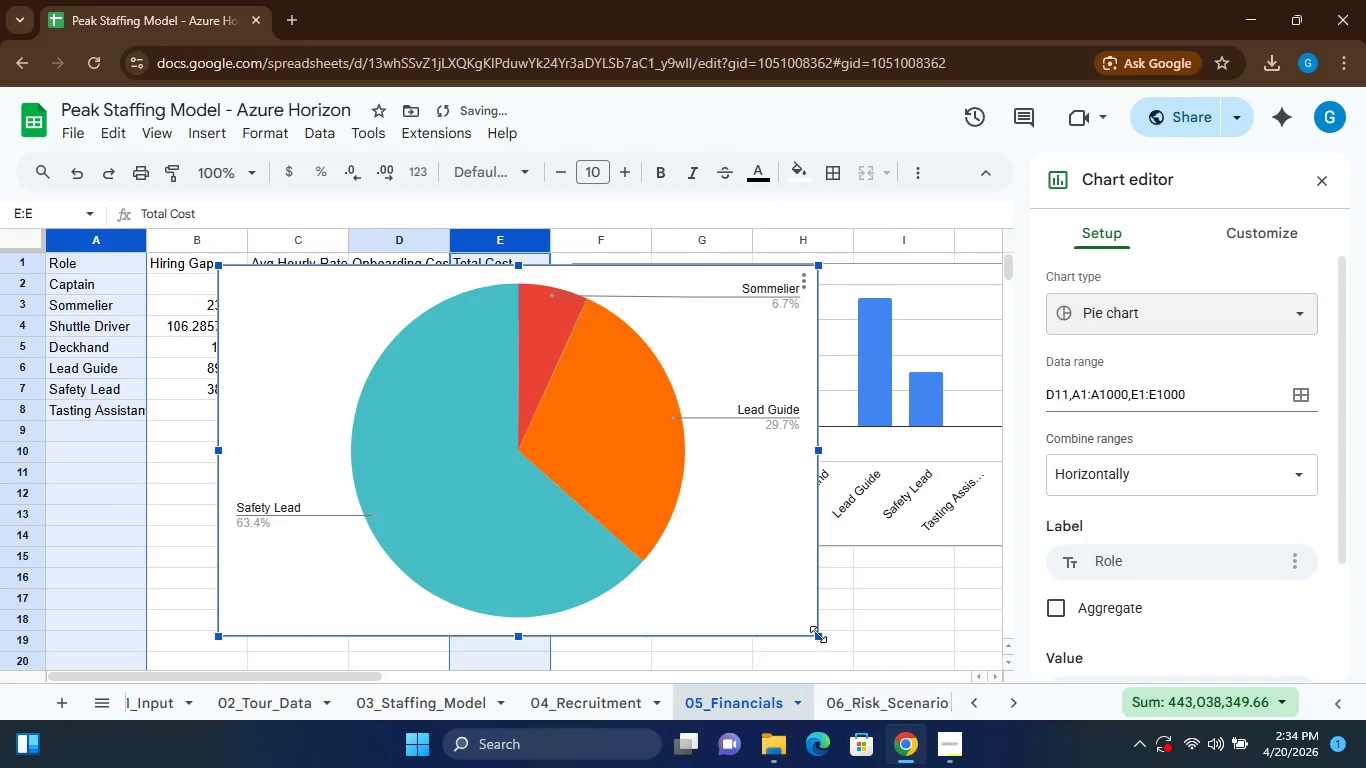 
left_click_drag(start_coordinate=[818, 634], to_coordinate=[599, 512])
 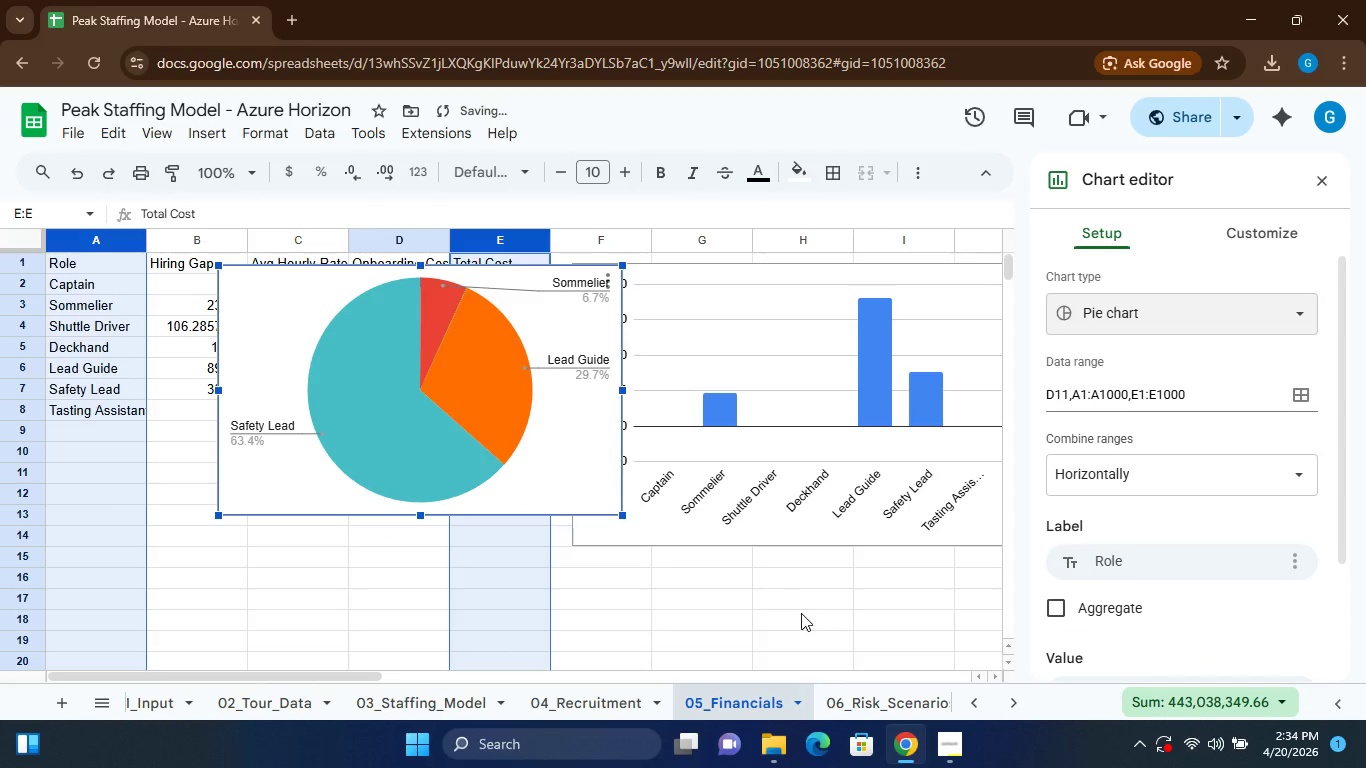 
left_click([801, 613])
 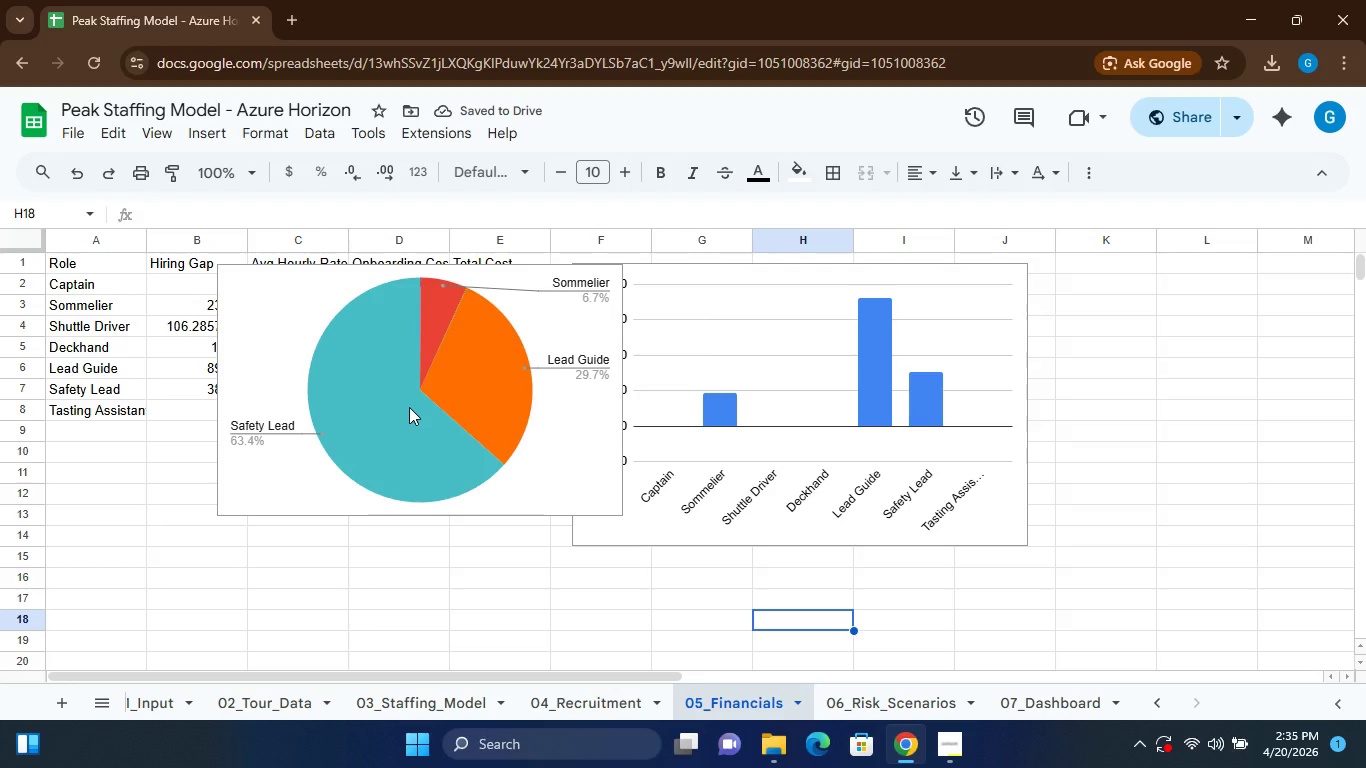 
left_click_drag(start_coordinate=[408, 402], to_coordinate=[498, 447])
 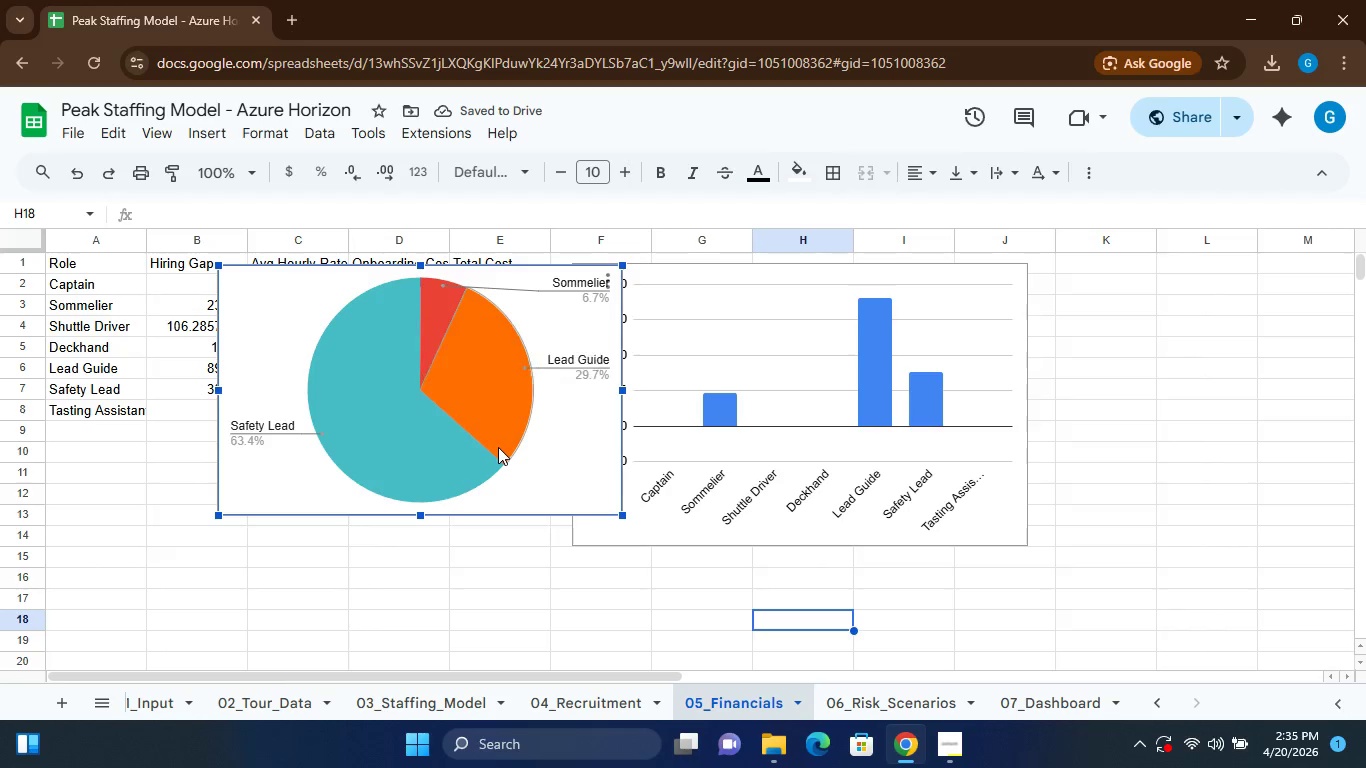 
left_click([498, 447])
 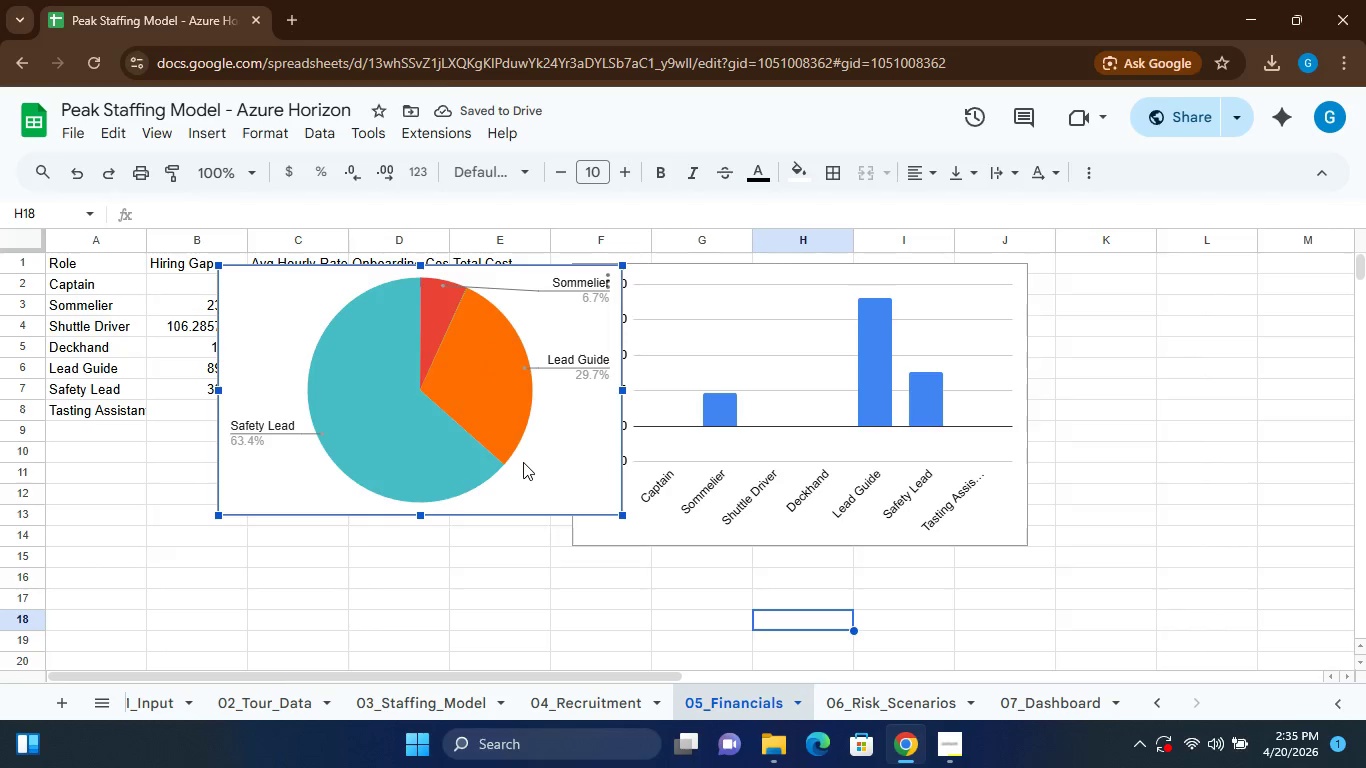 
left_click([523, 462])
 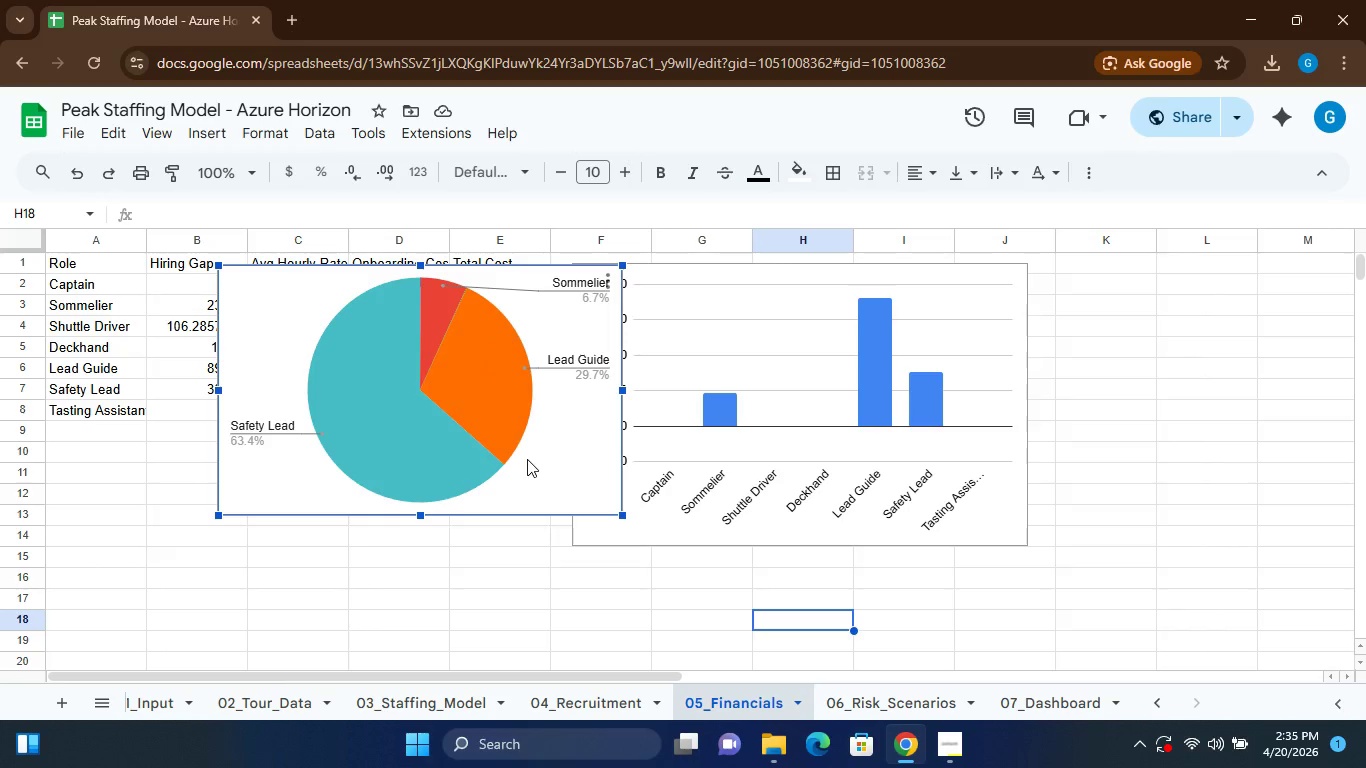 
left_click_drag(start_coordinate=[527, 459], to_coordinate=[1365, 472])
 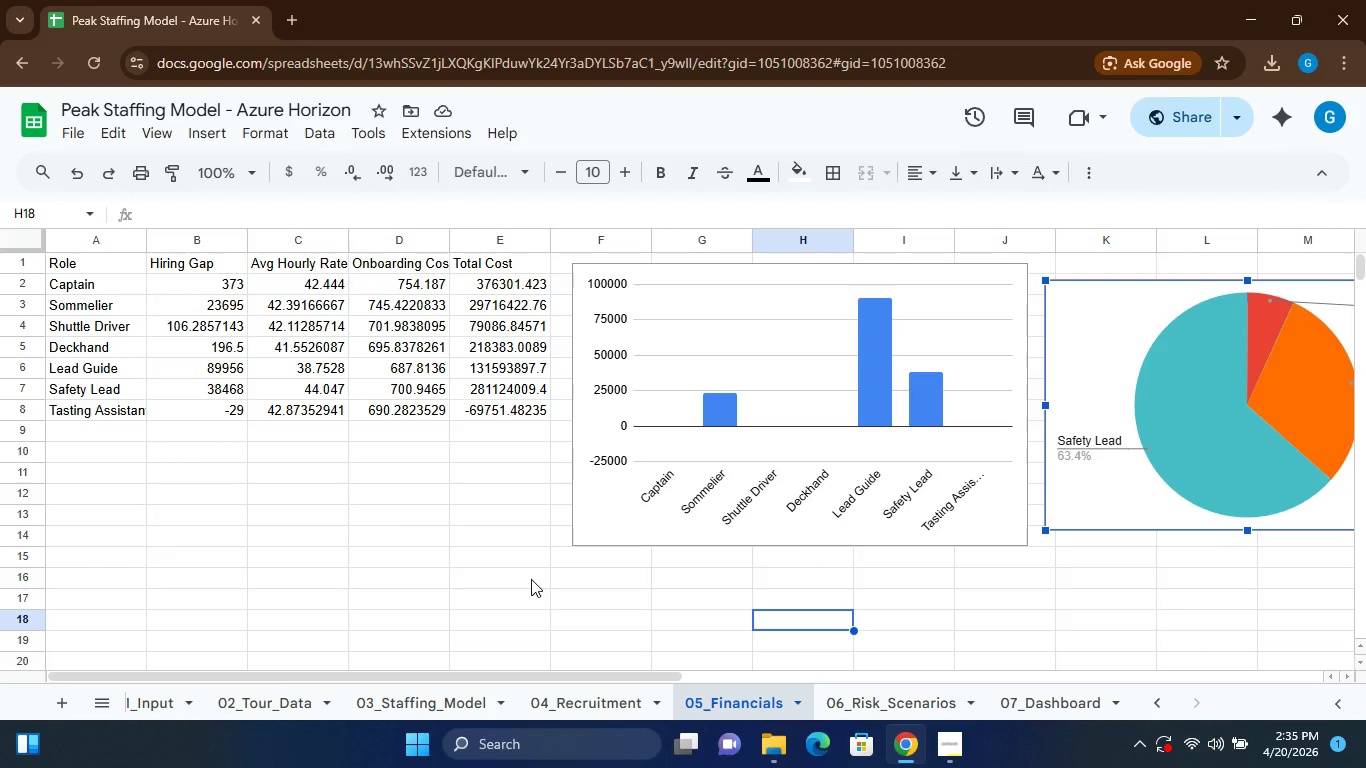 
wait(15.7)
 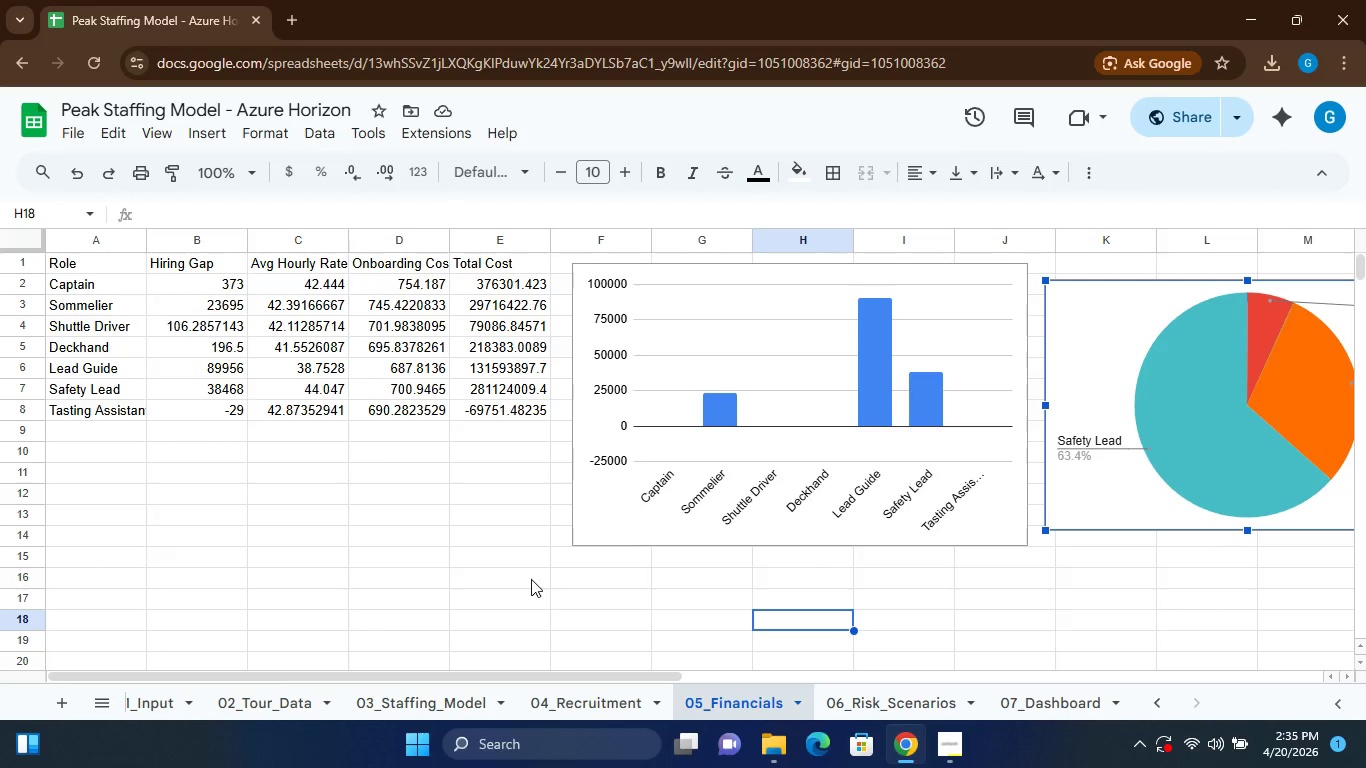 
left_click([748, 350])
 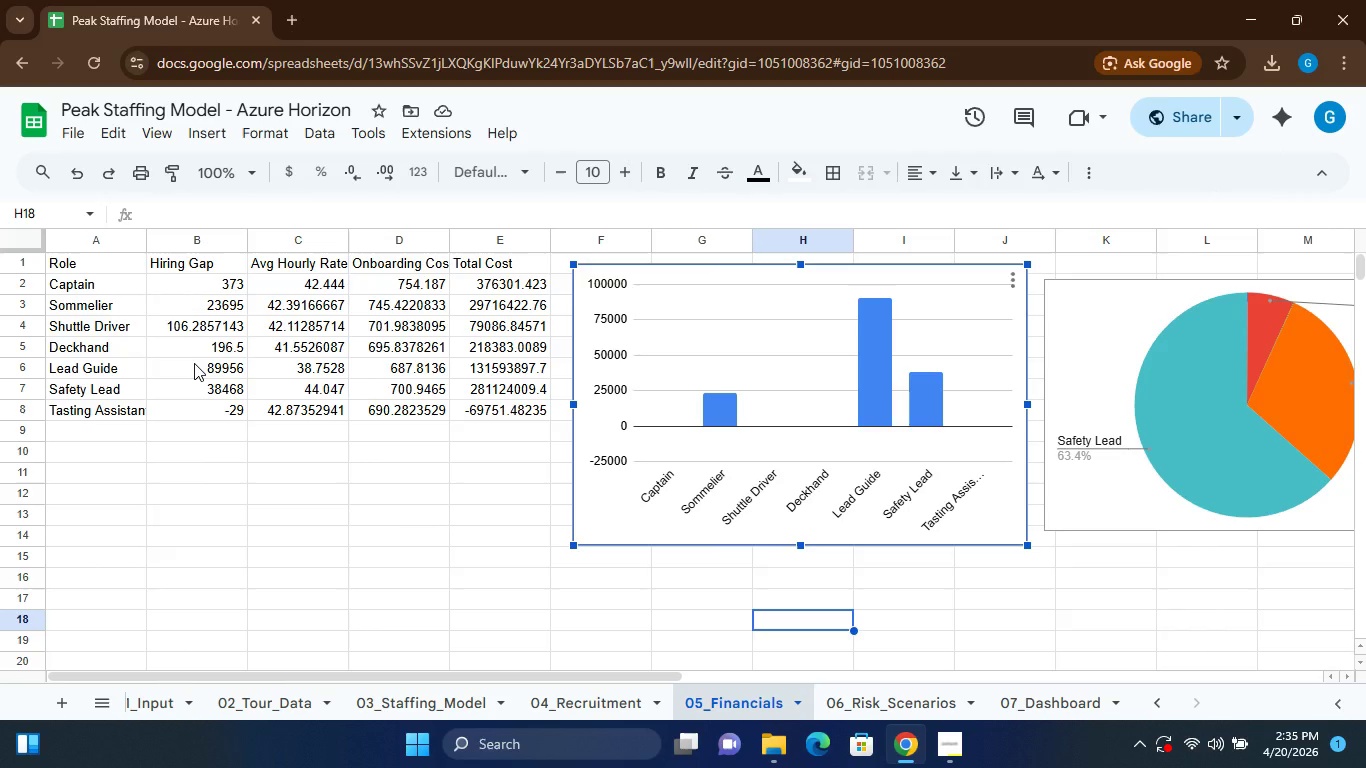 
left_click([194, 363])
 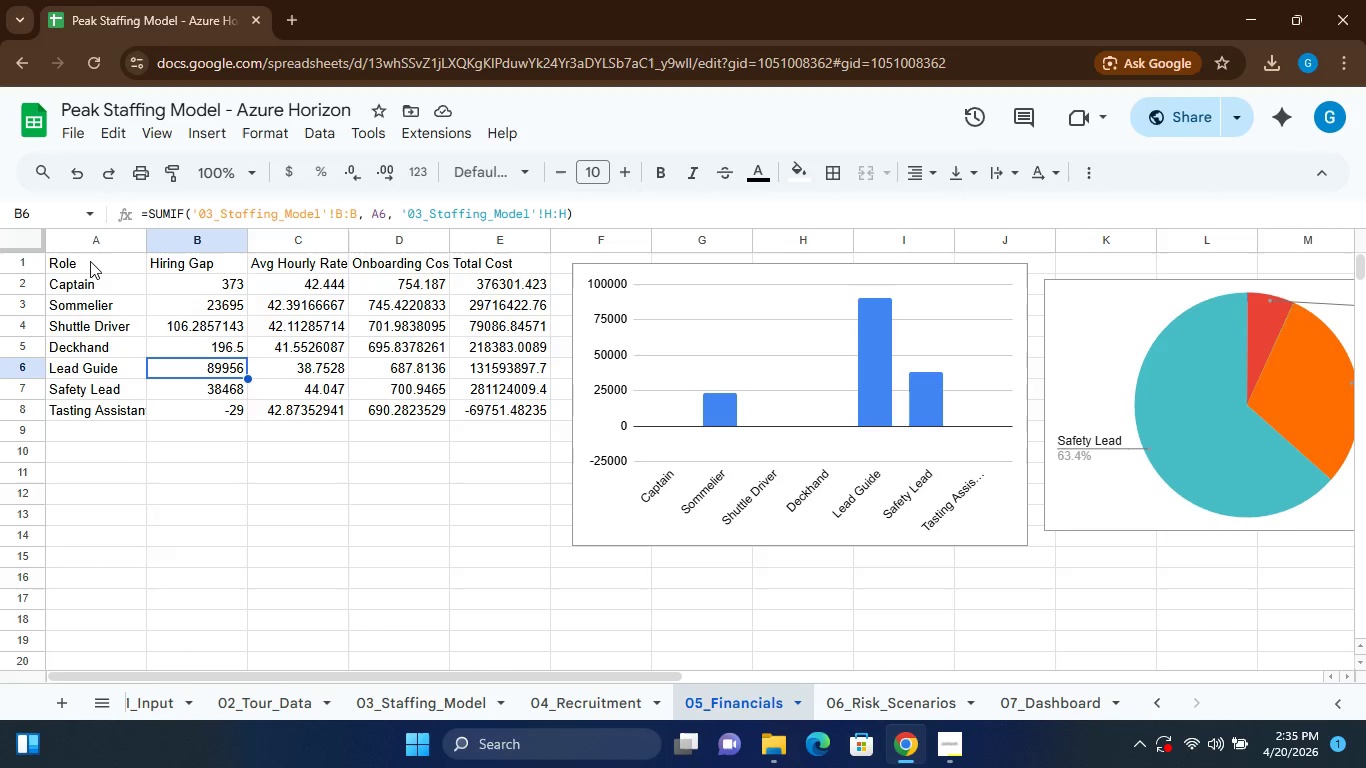 
left_click([86, 260])
 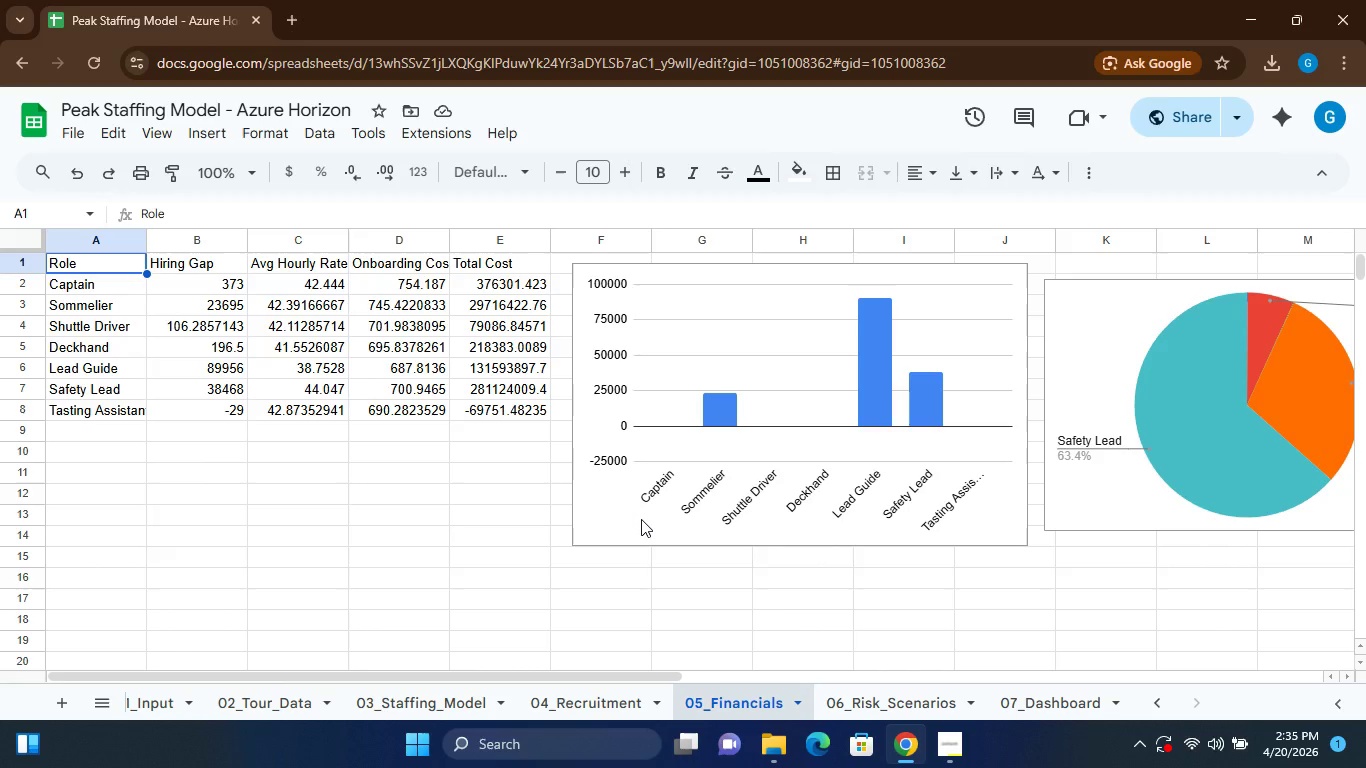 
wait(10.41)
 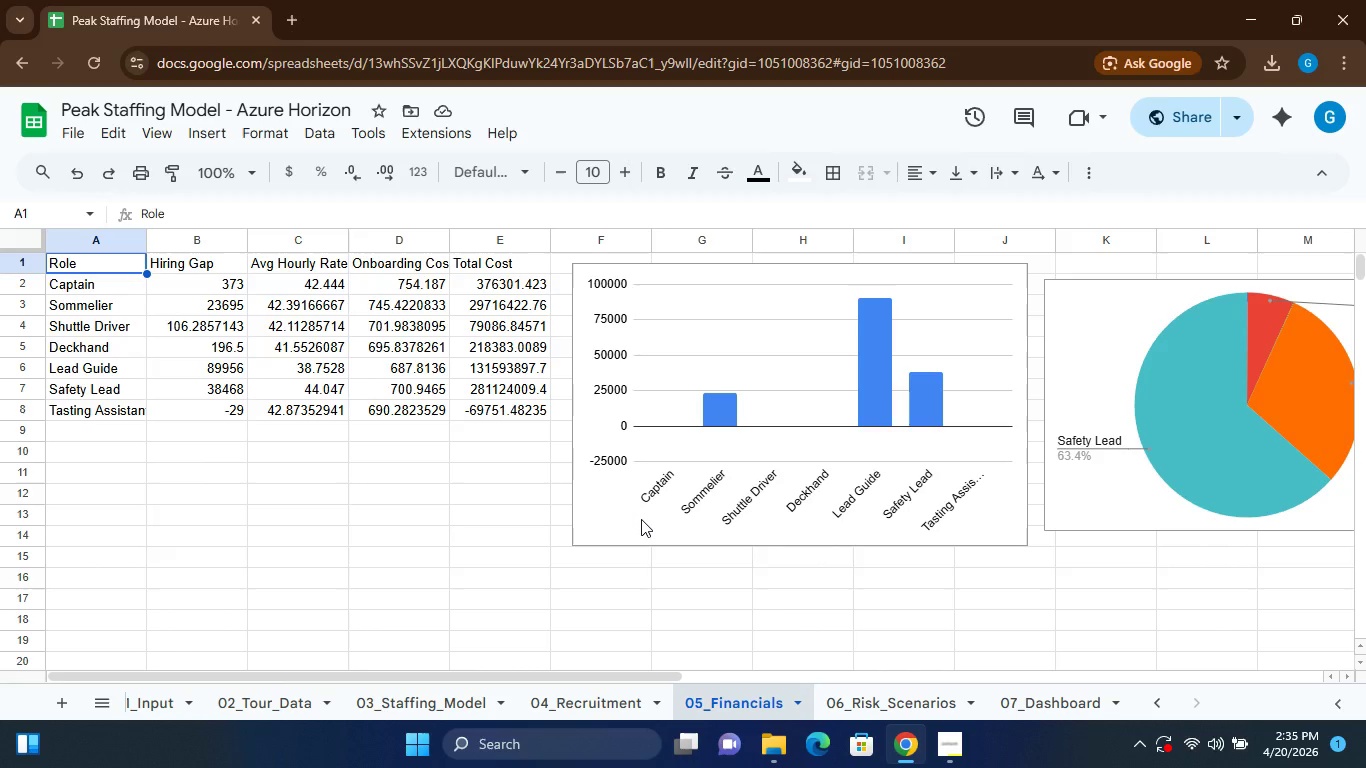 
left_click([584, 707])
 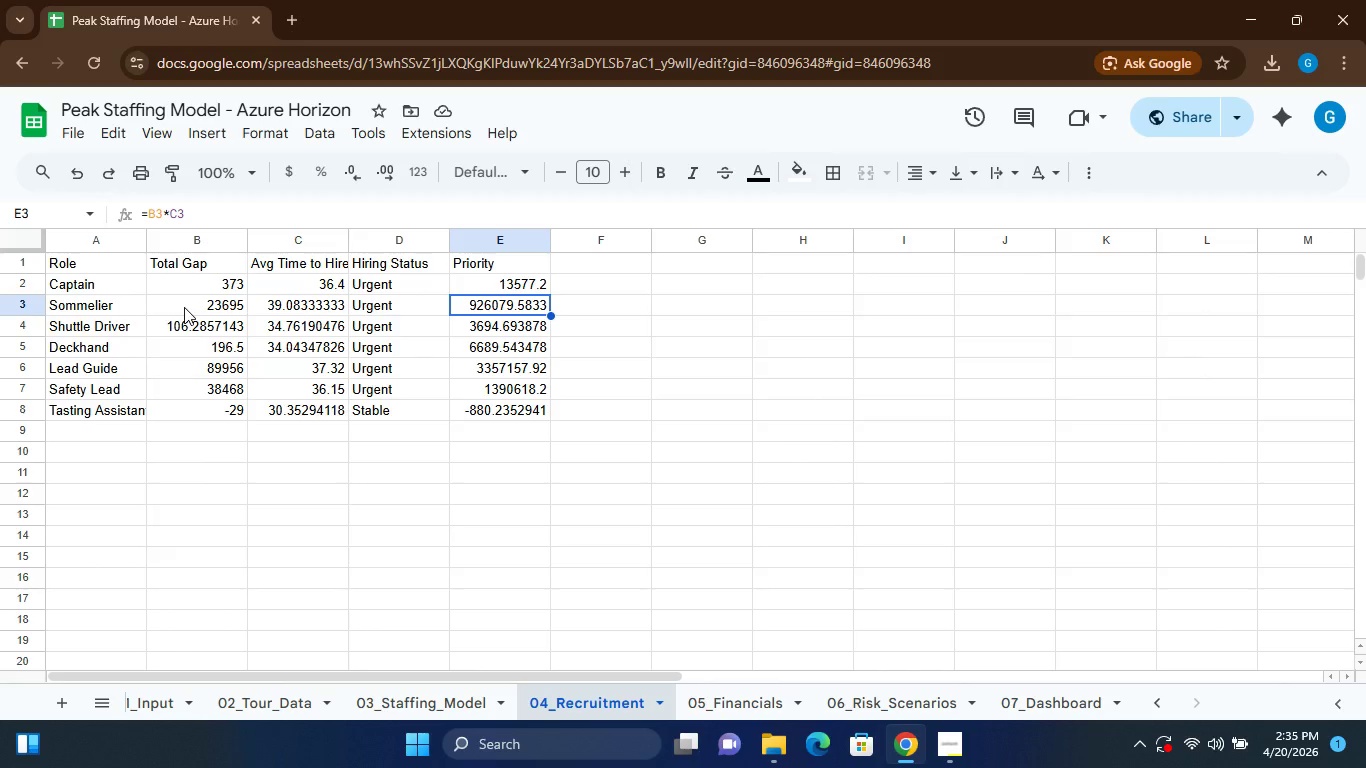 
wait(6.44)
 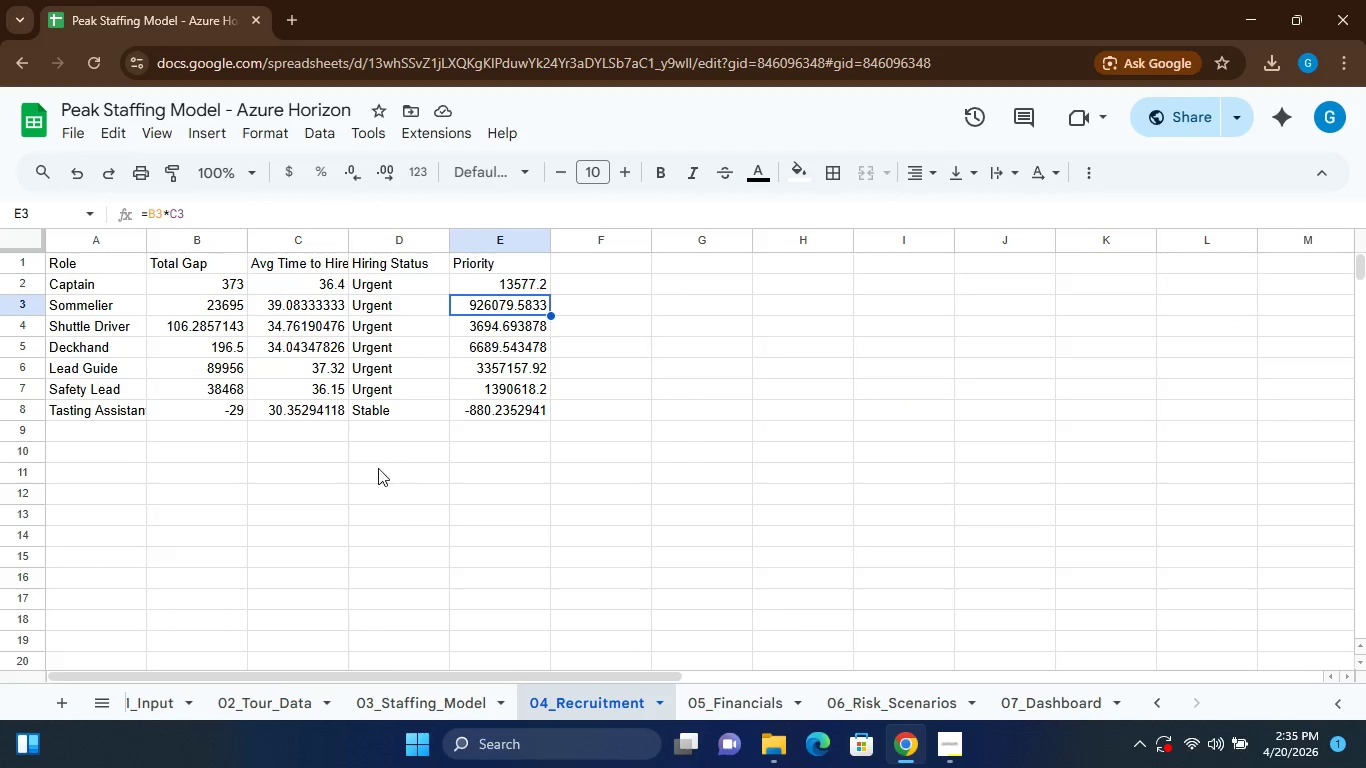 
hold_key(key=ControlLeft, duration=1.55)
left_click([65, 233])
 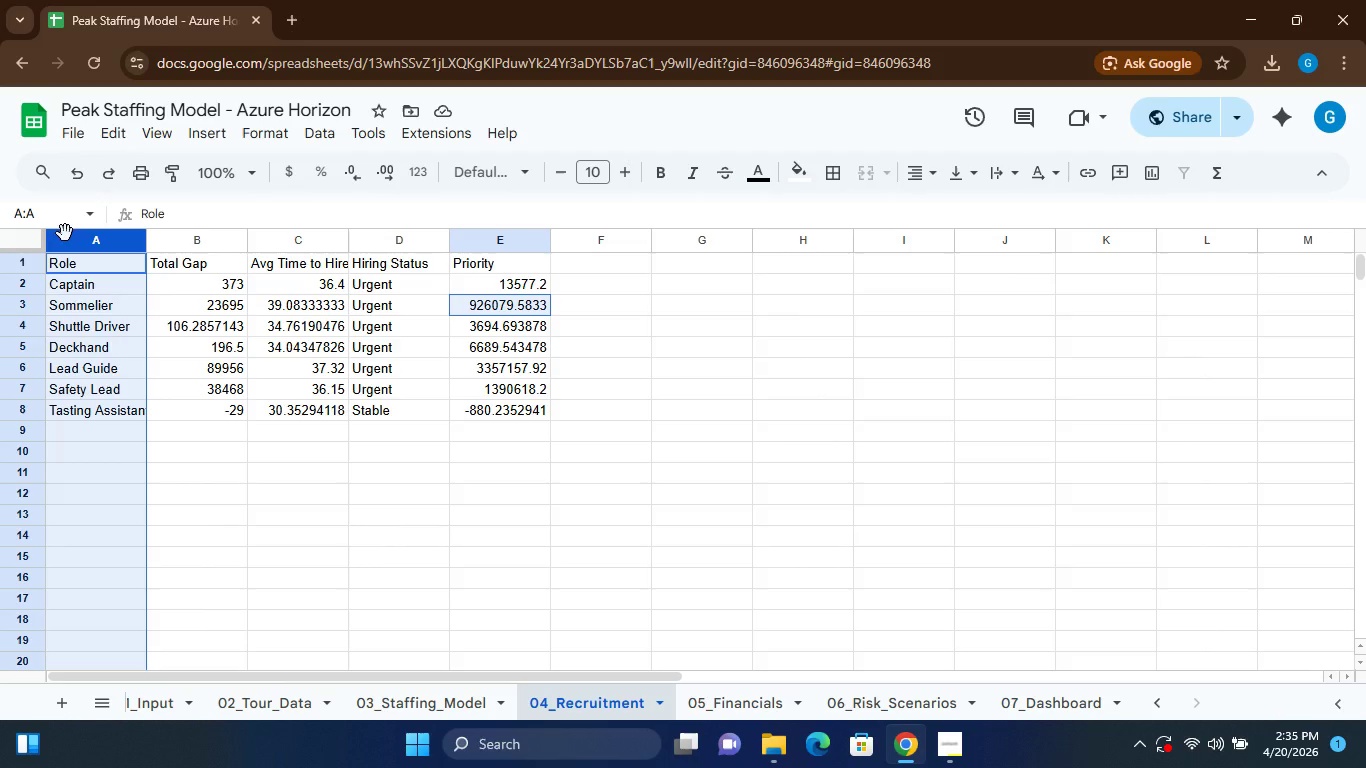 
hold_key(key=ControlLeft, duration=1.55)
left_click([468, 237])
 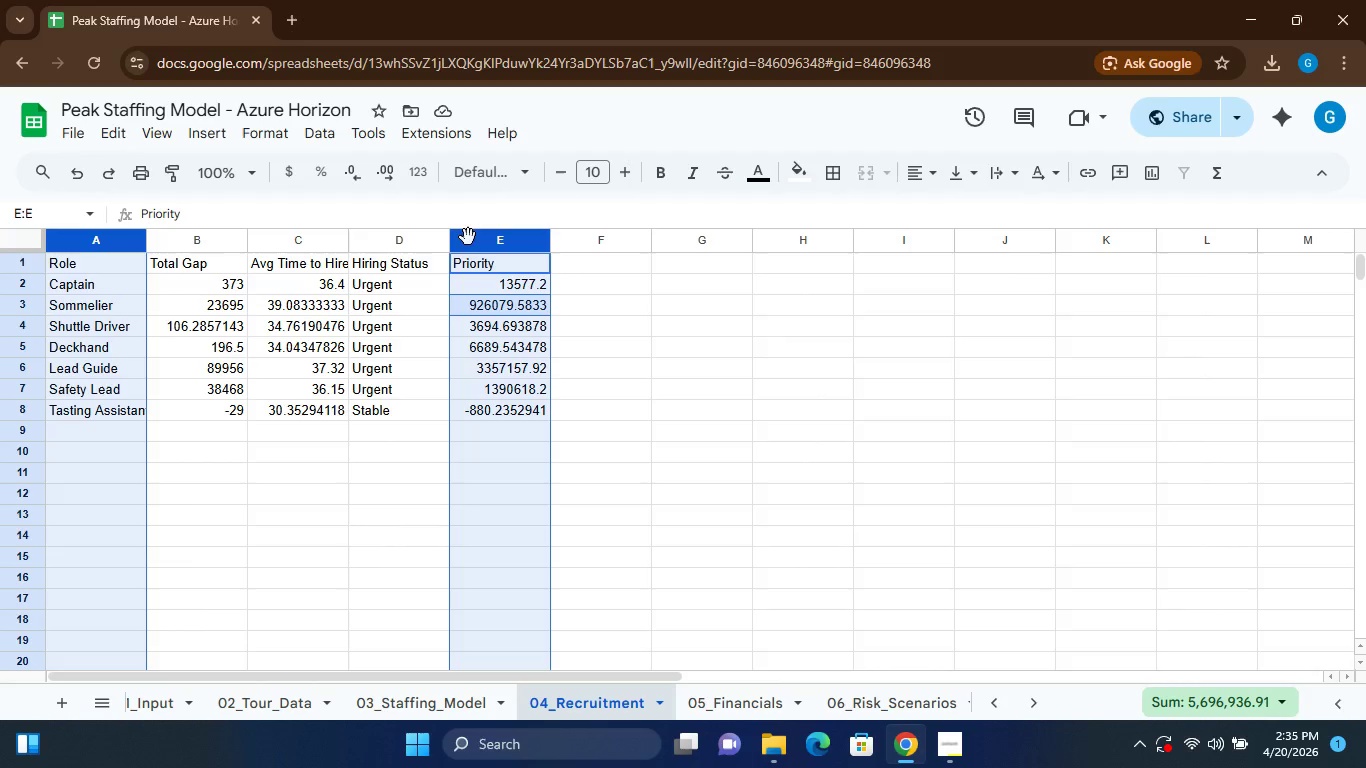 
left_click([211, 137])
 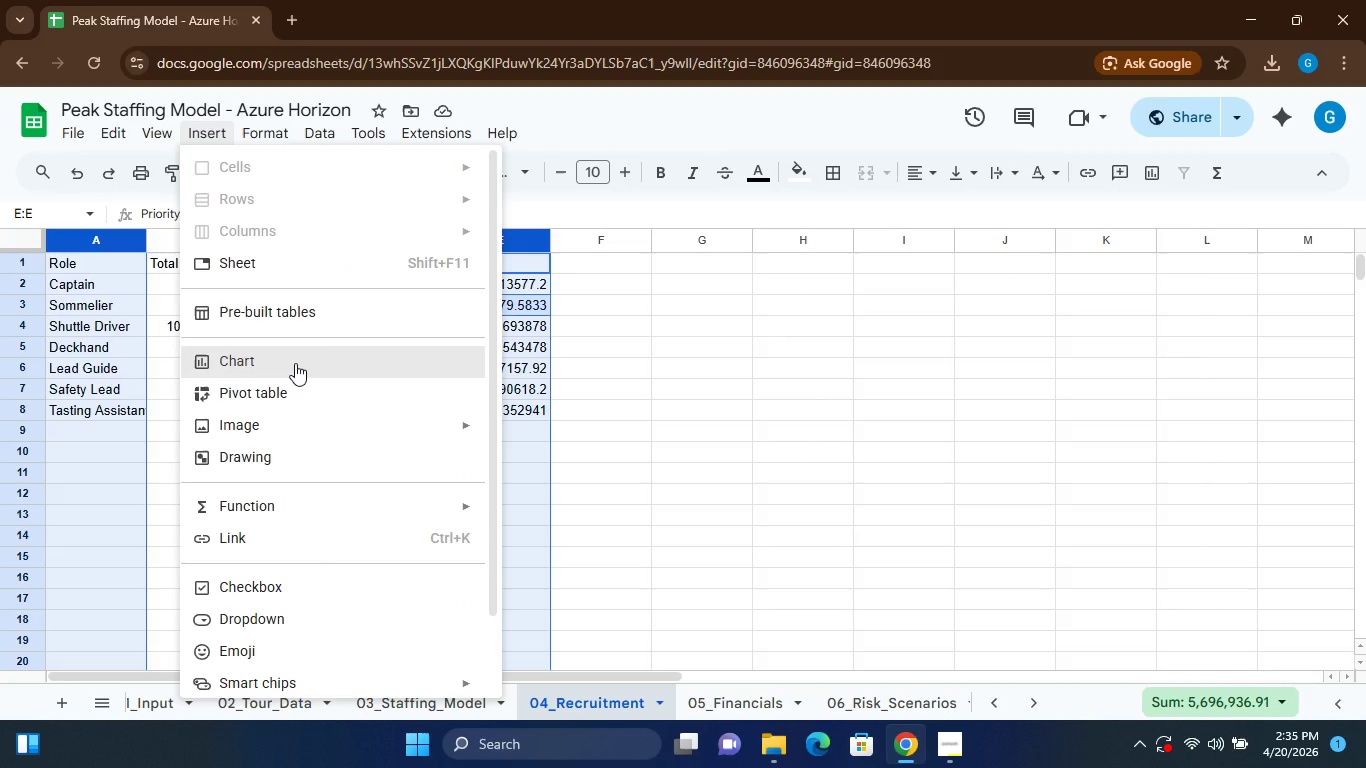 
left_click([295, 363])
 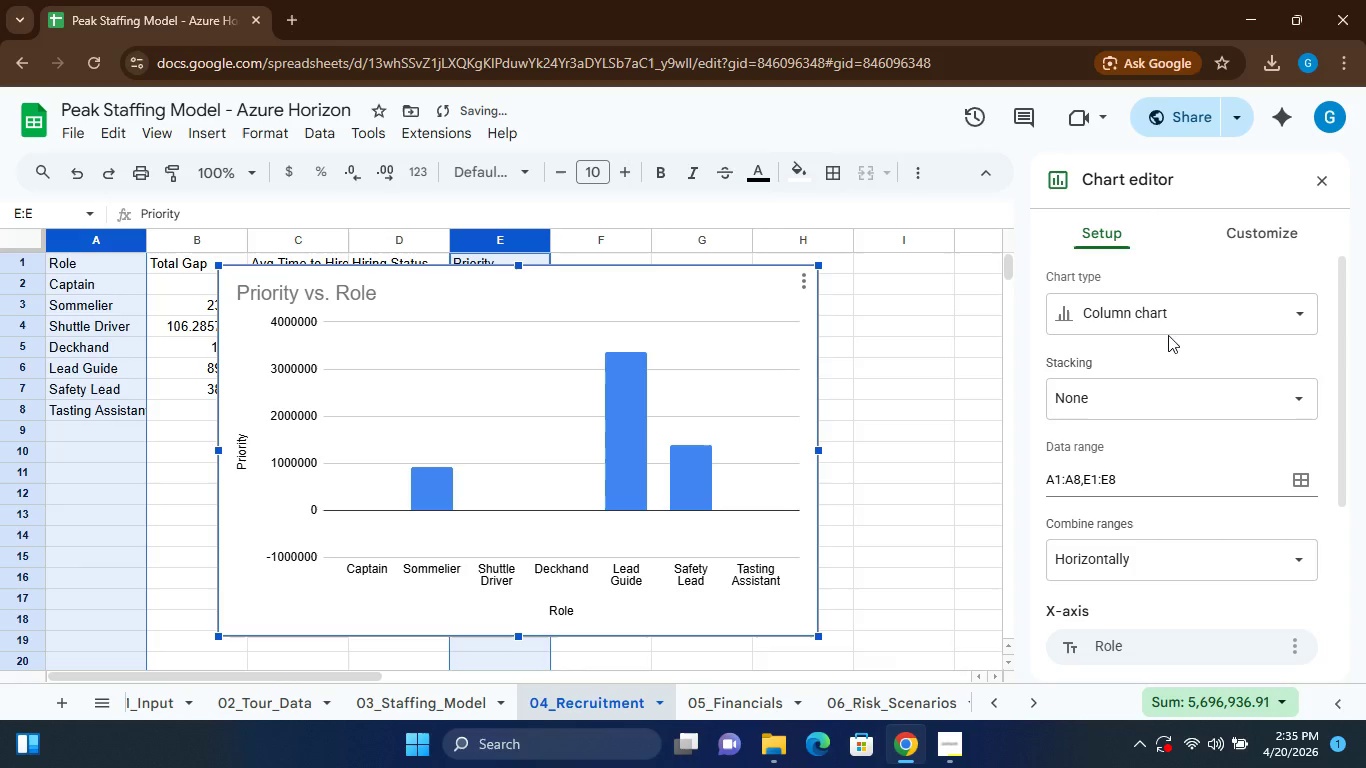 
left_click([1179, 323])
 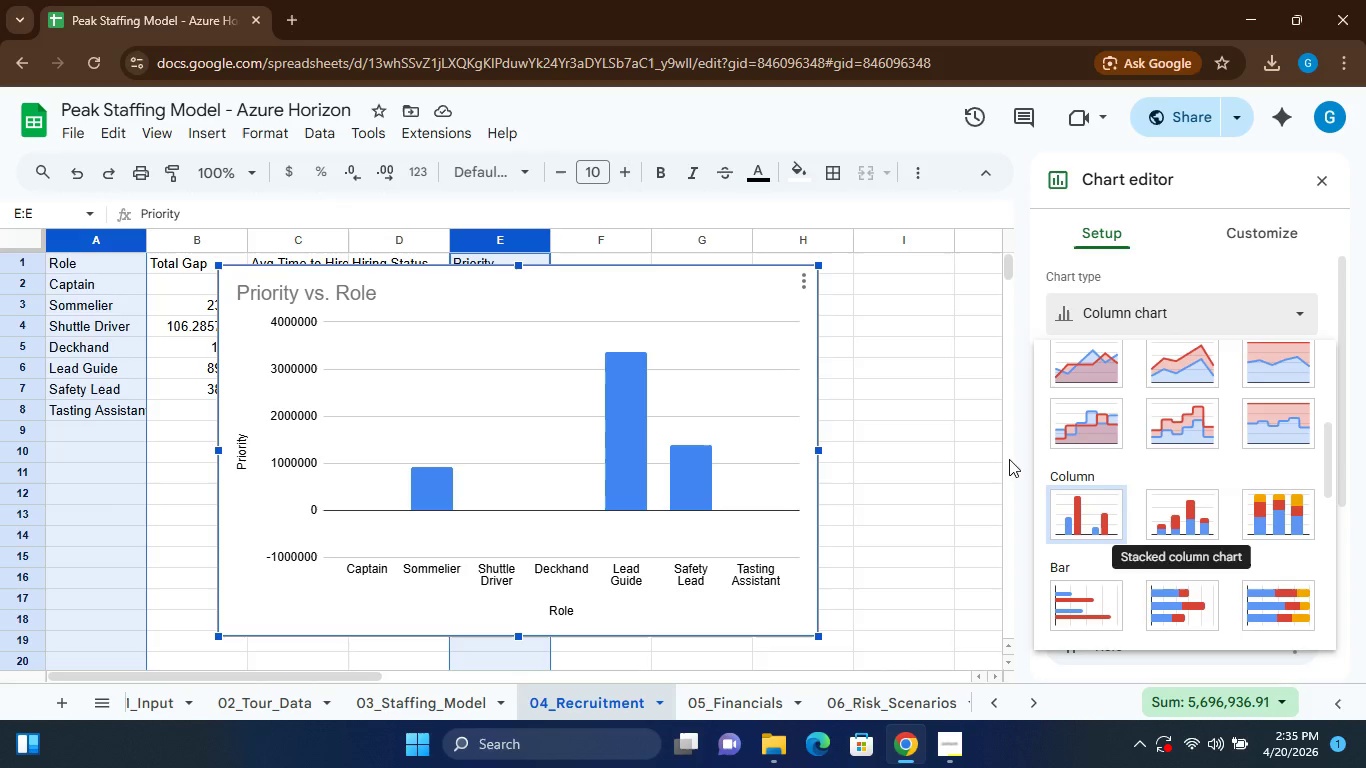 
wait(5.27)
 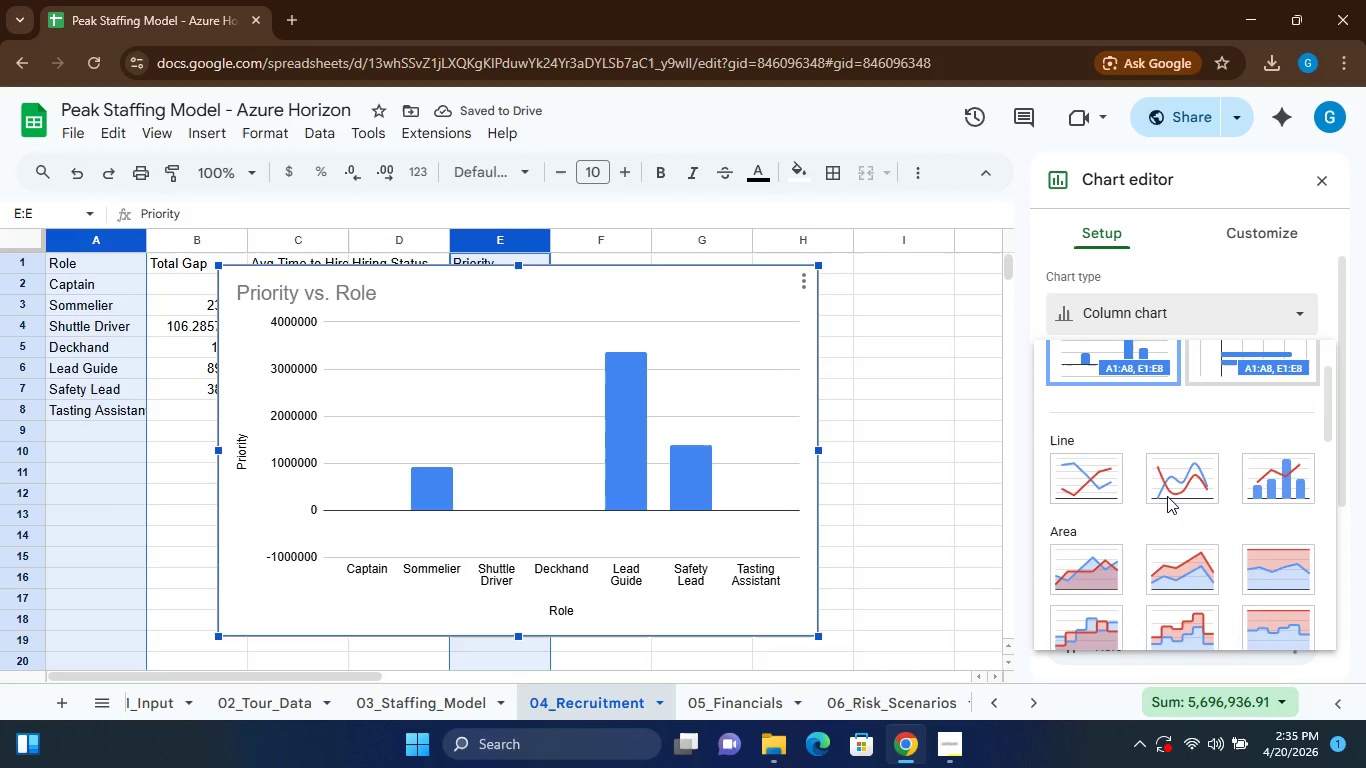 
left_click([1095, 604])
 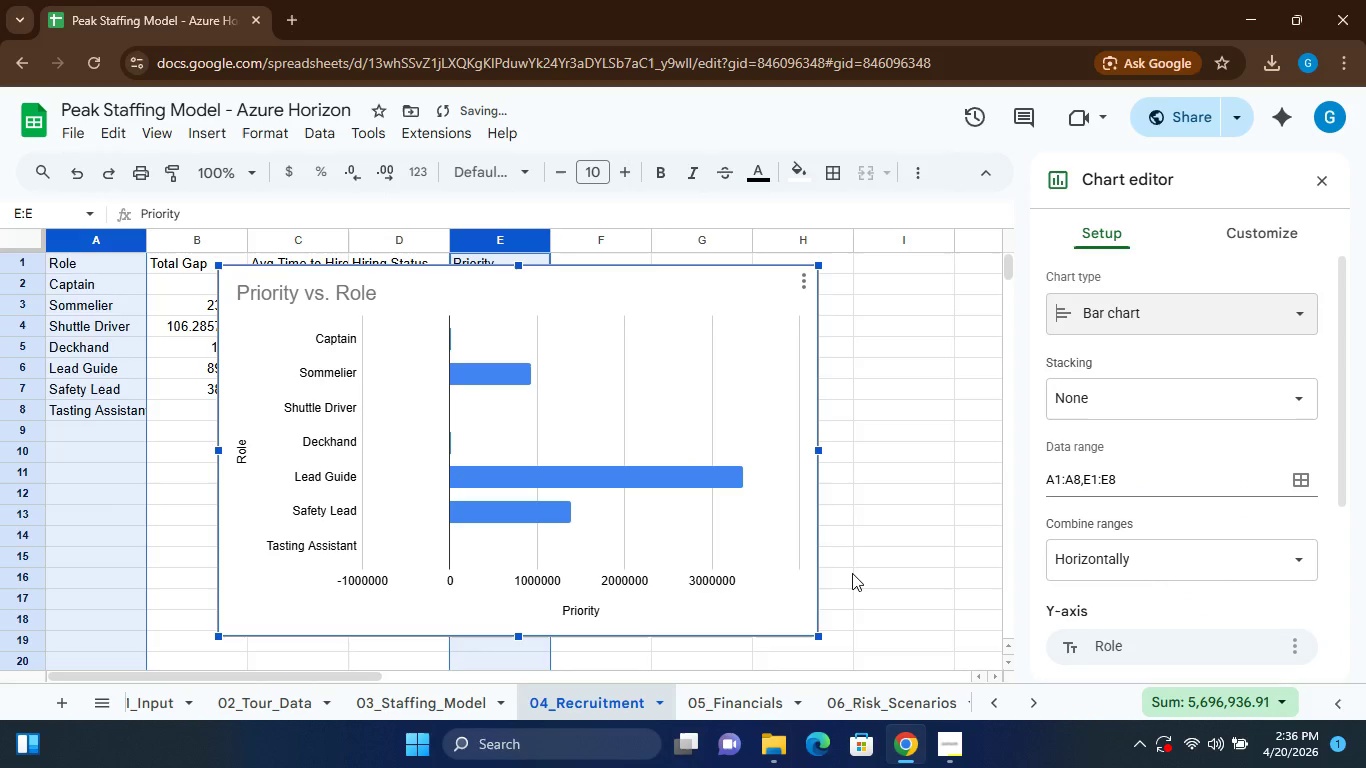 
left_click([866, 560])
 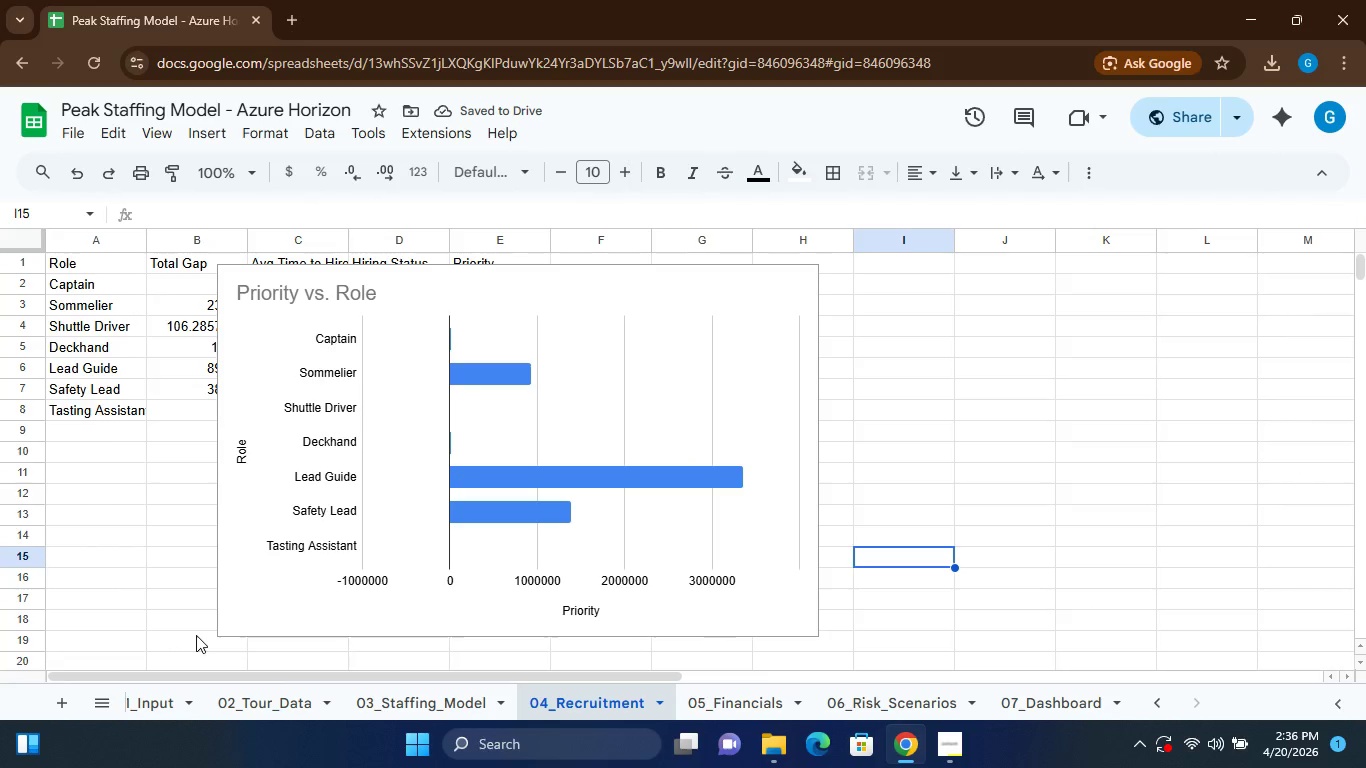 
left_click([240, 611])
 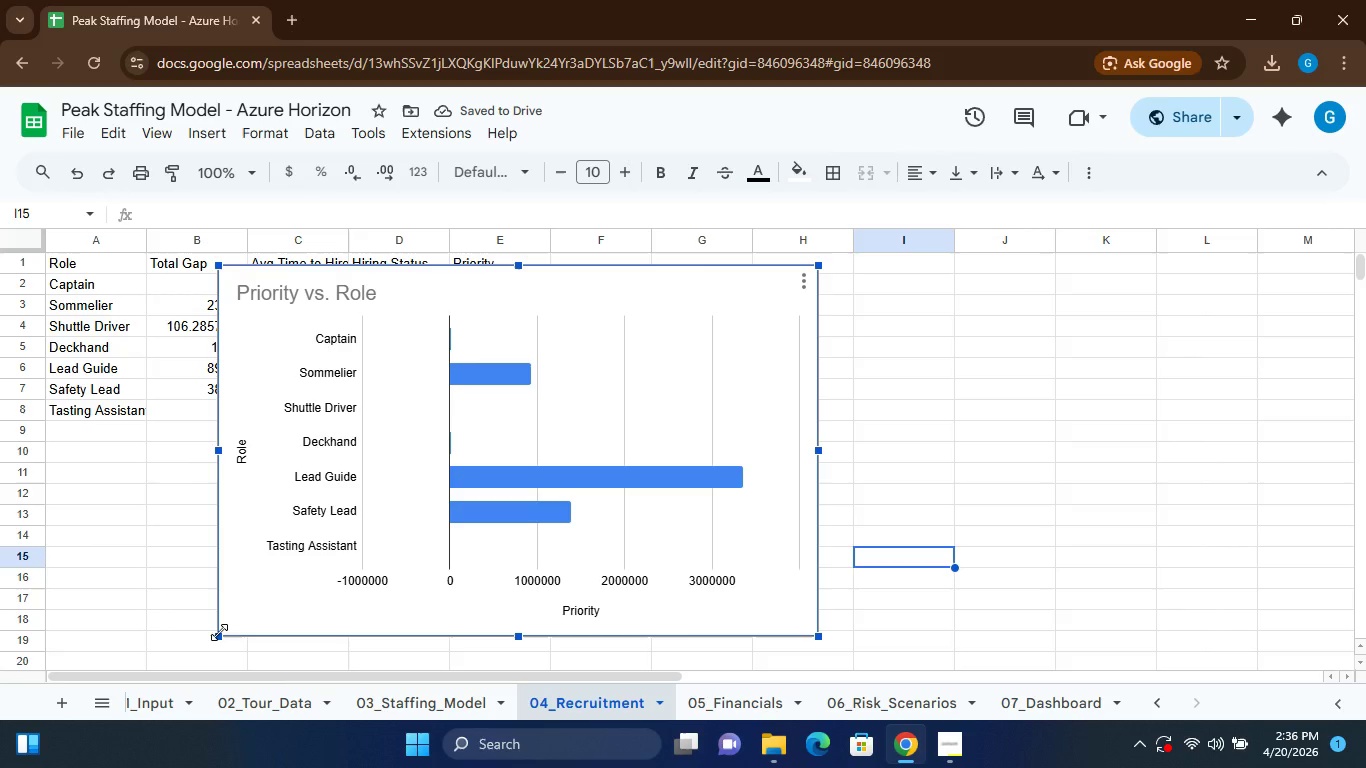 
left_click_drag(start_coordinate=[219, 632], to_coordinate=[379, 532])
 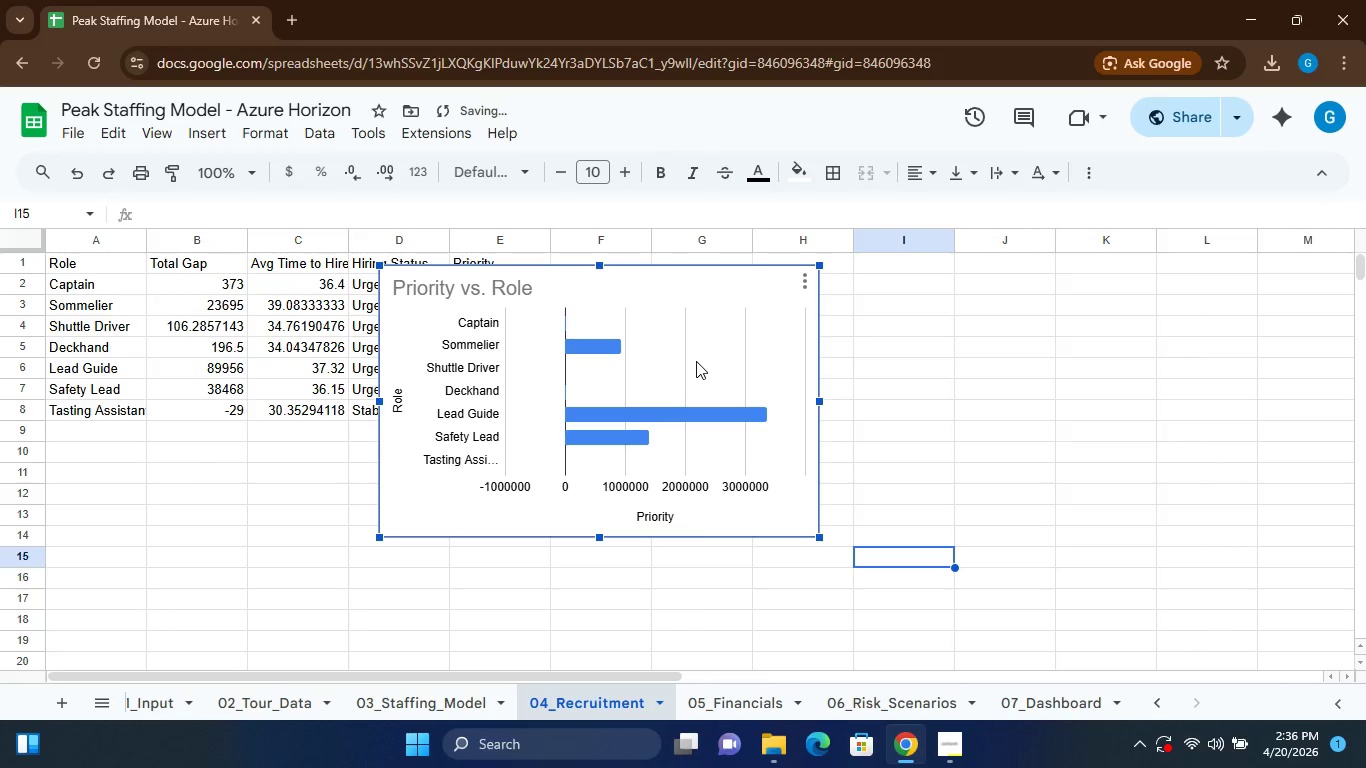 
left_click_drag(start_coordinate=[696, 361], to_coordinate=[896, 364])
 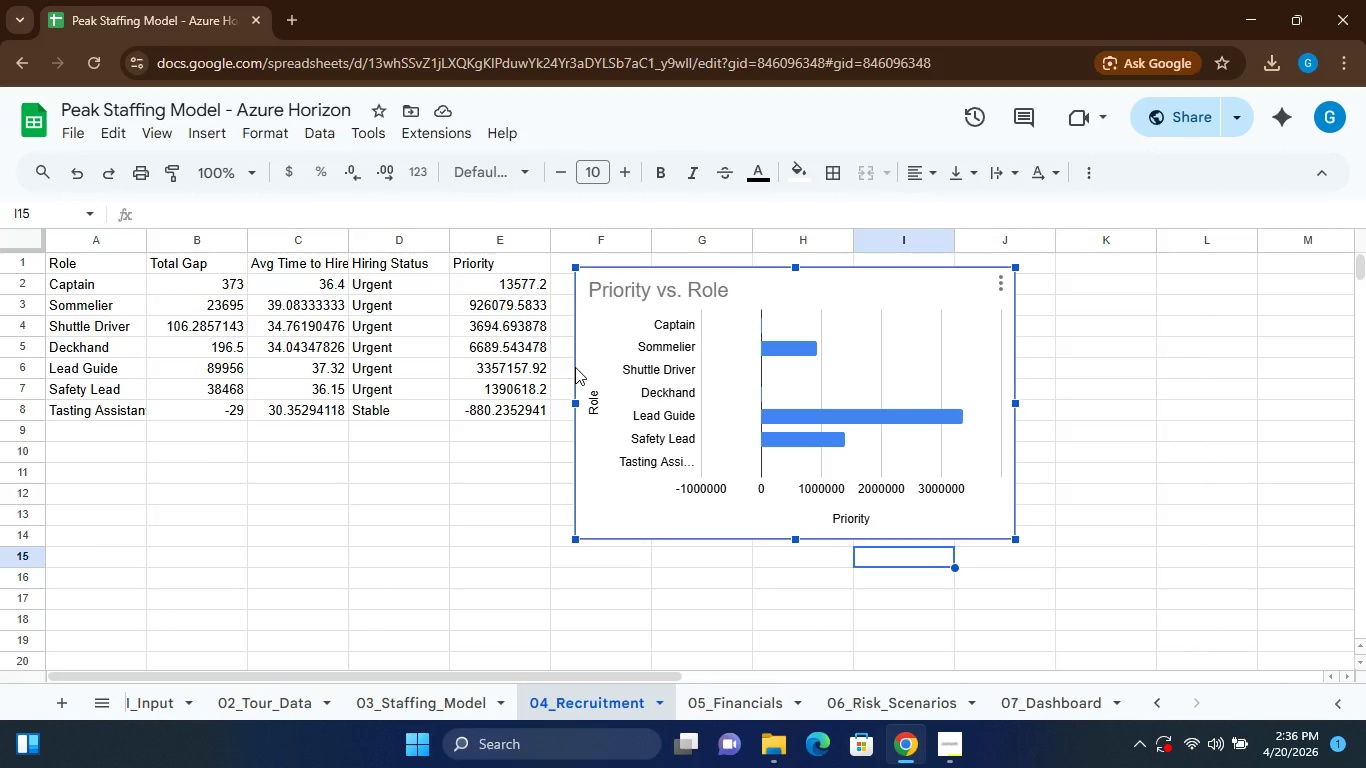 
wait(21.0)
 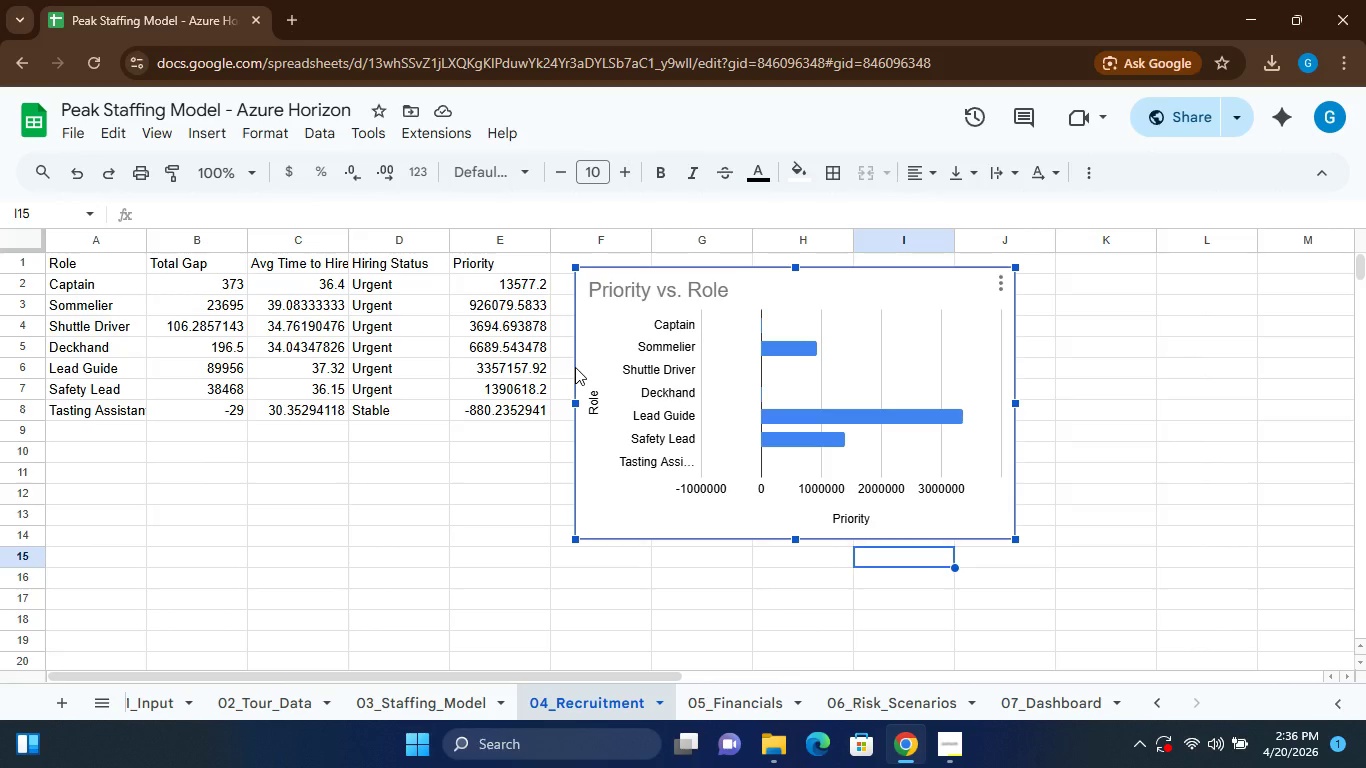 
left_click([434, 706])
 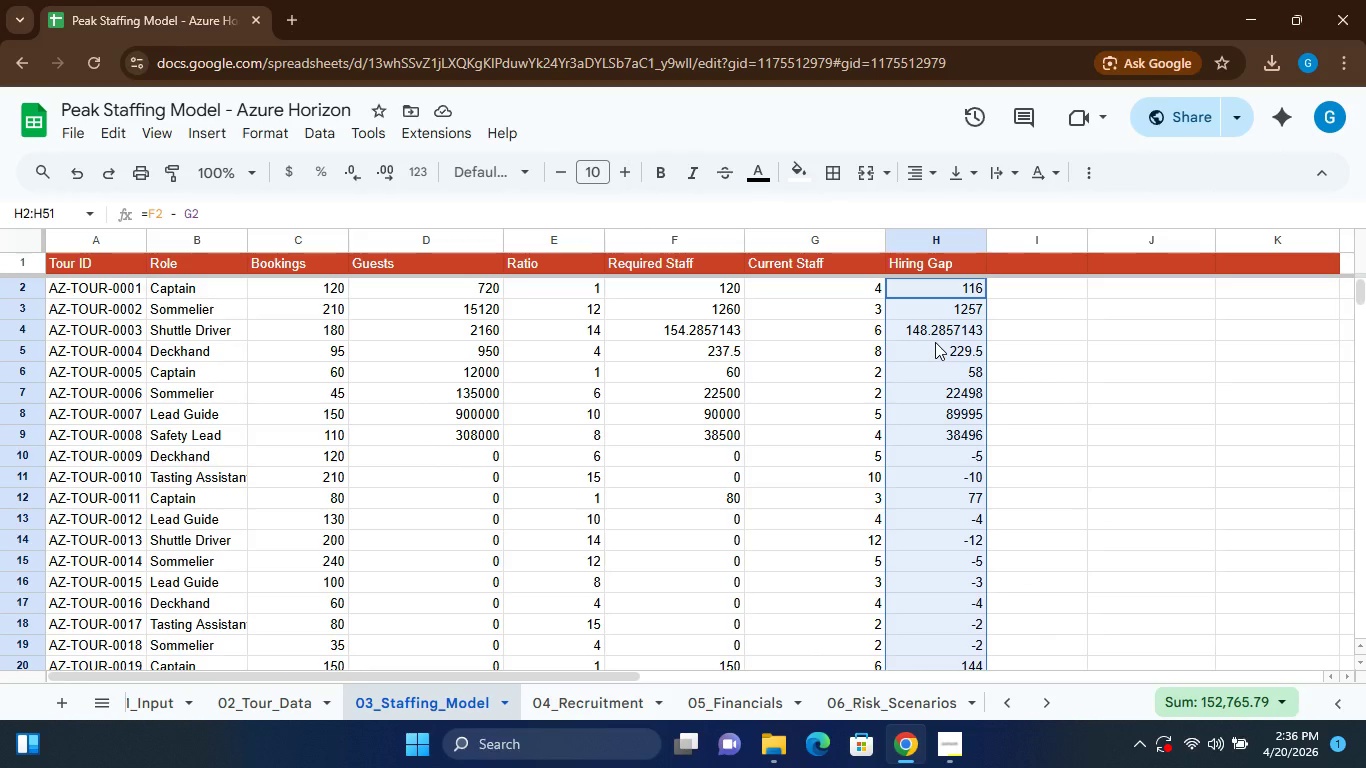 
wait(12.05)
 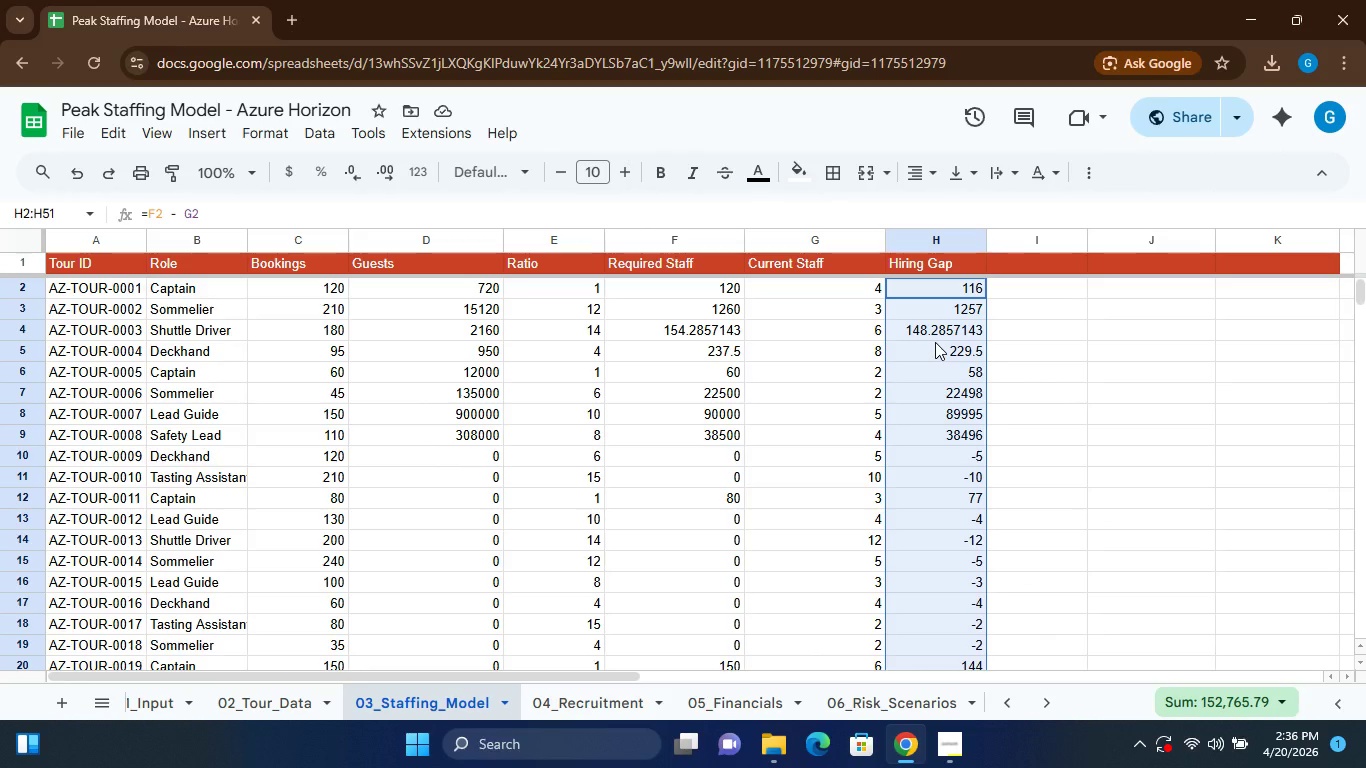 
left_click([265, 139])
 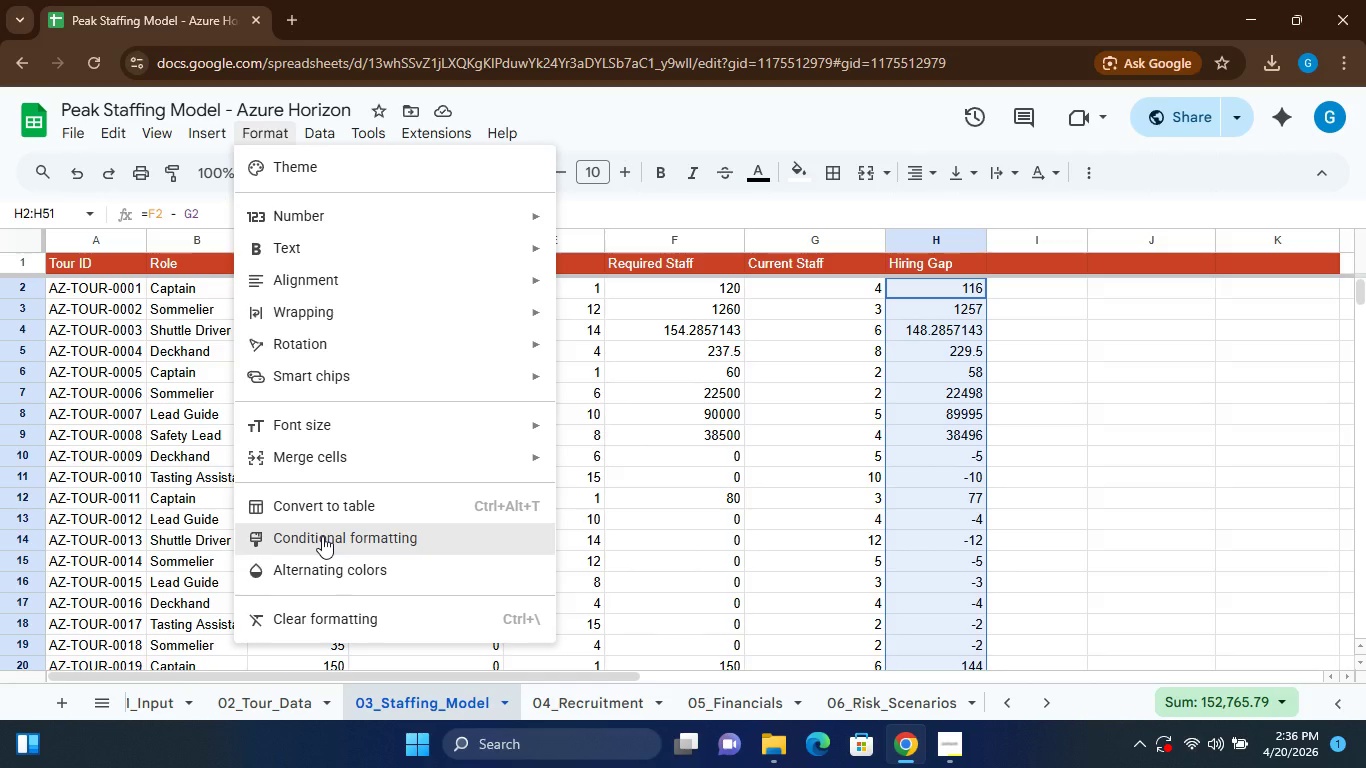 
wait(5.3)
 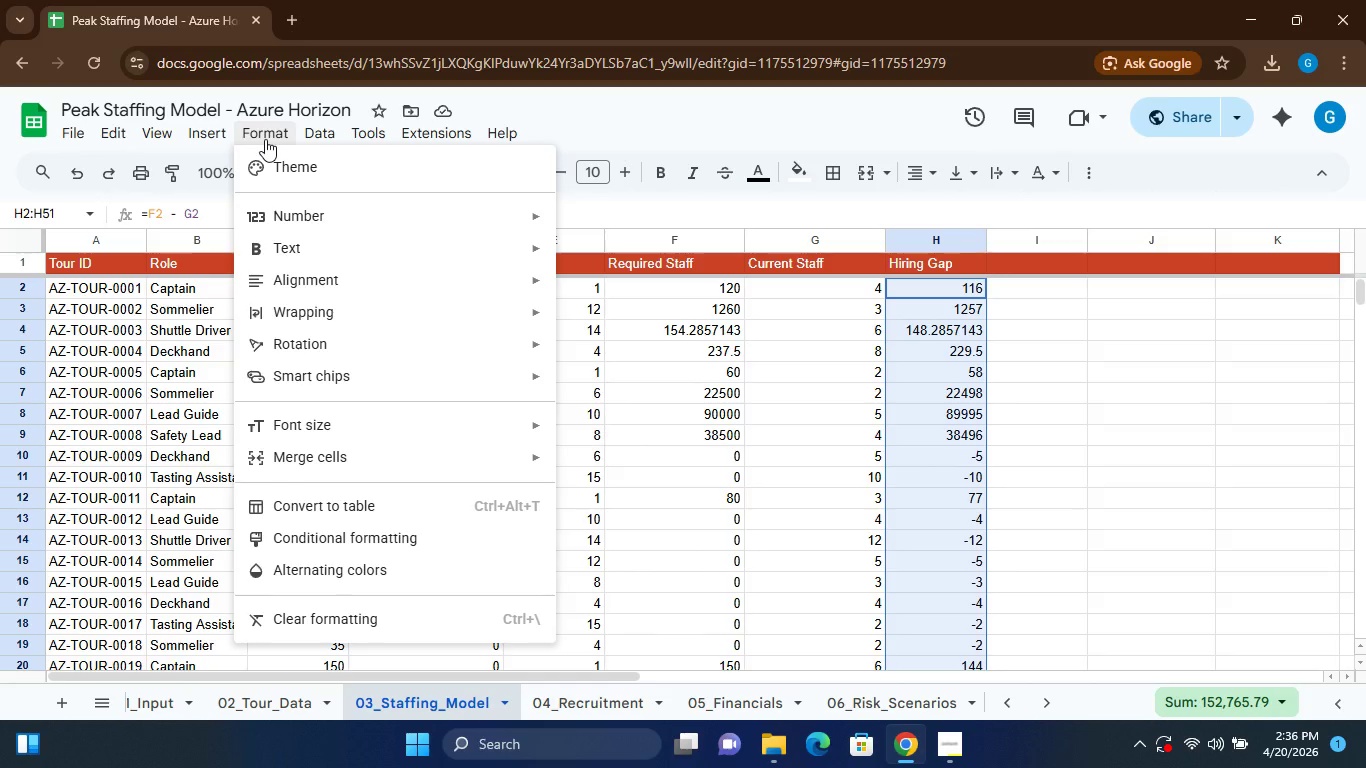 
left_click([322, 536])
 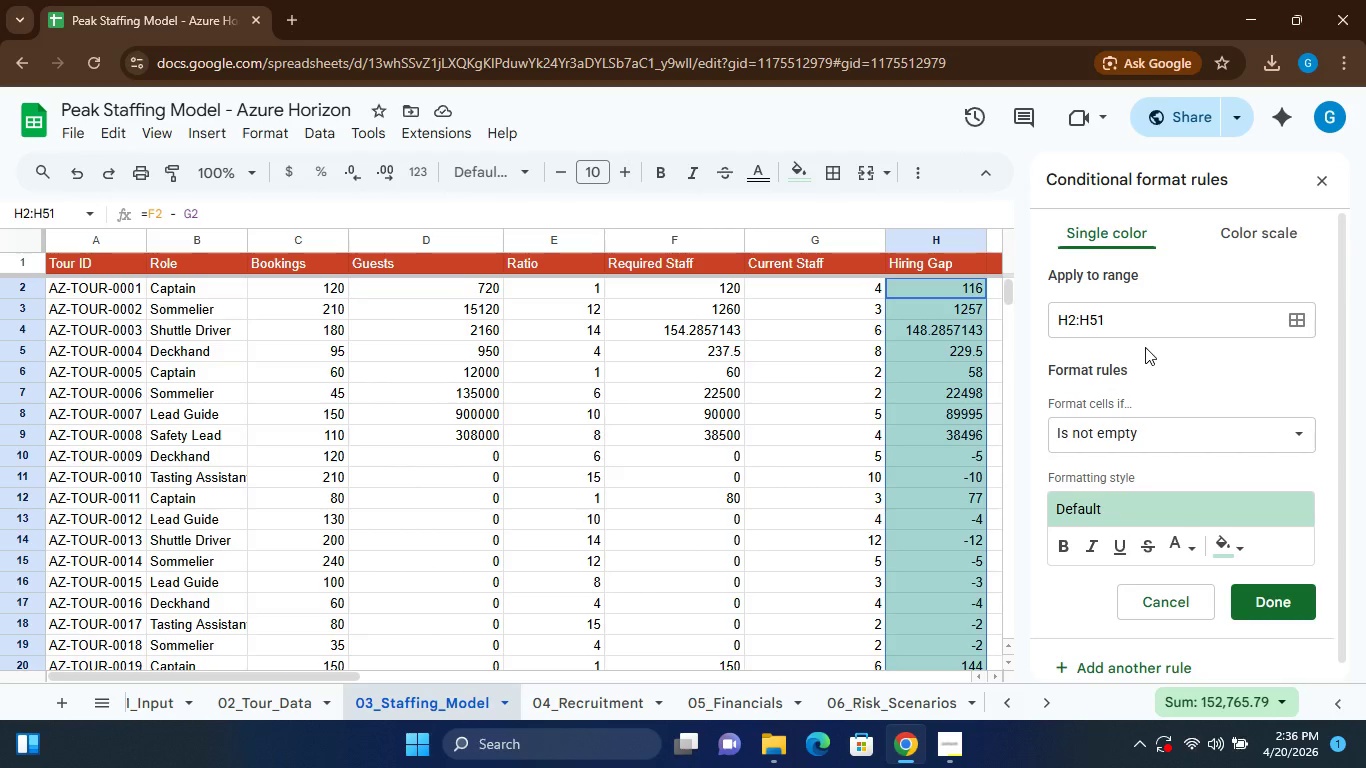 
wait(11.58)
 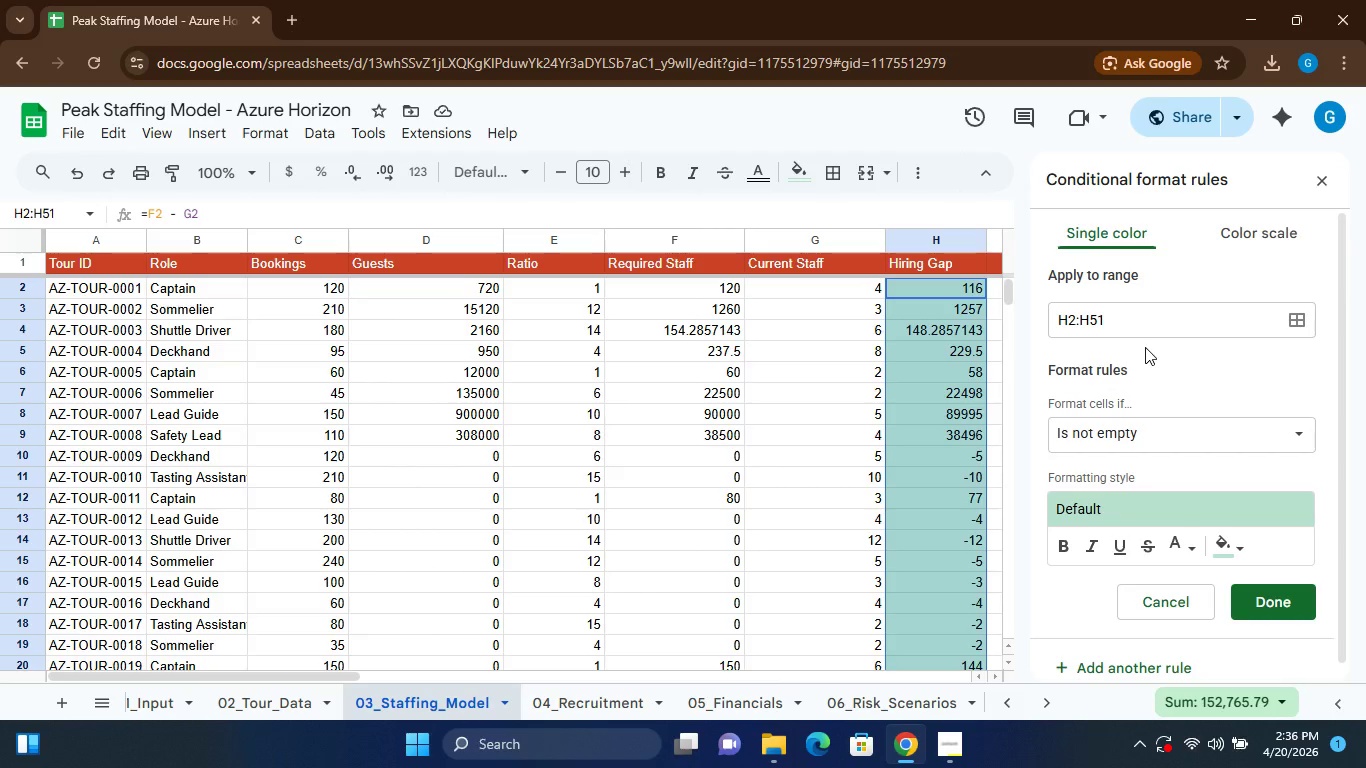 
left_click([1160, 437])
 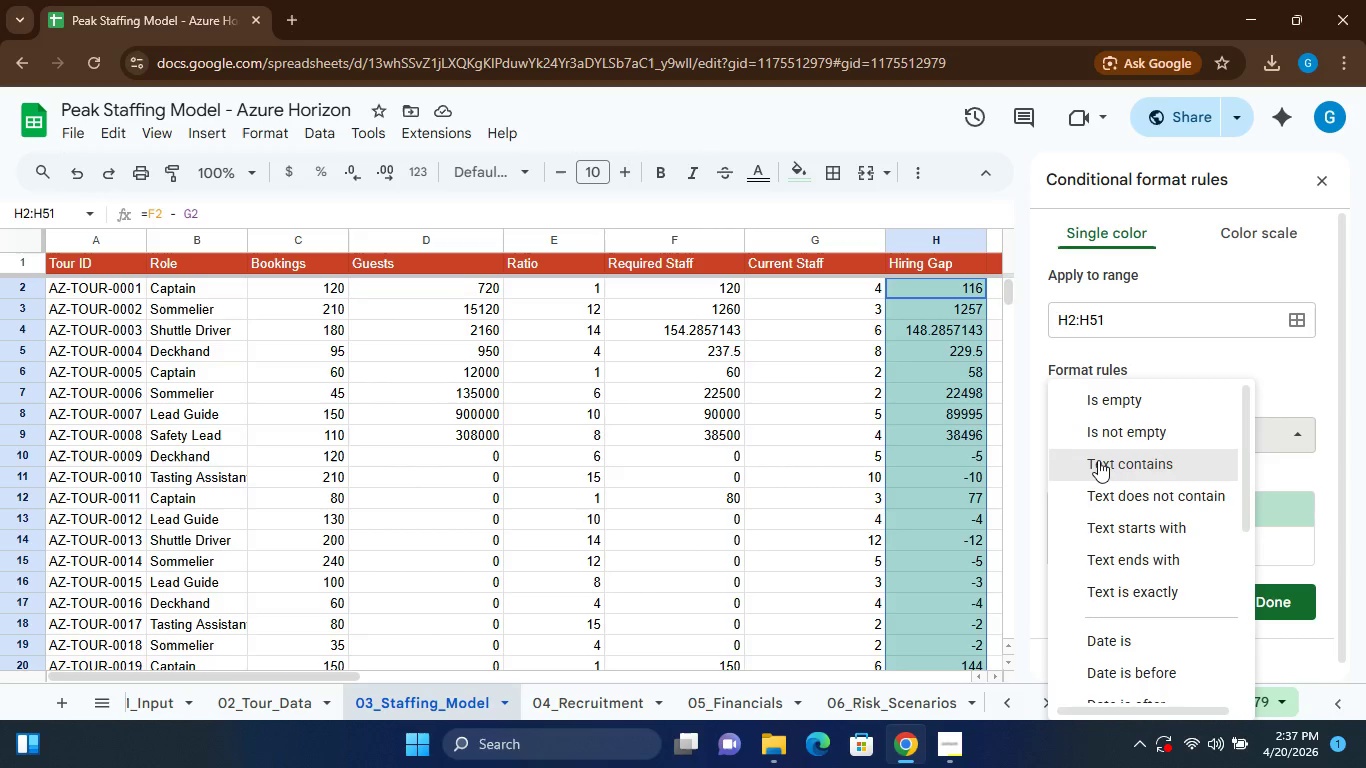 
left_click([1102, 467])
 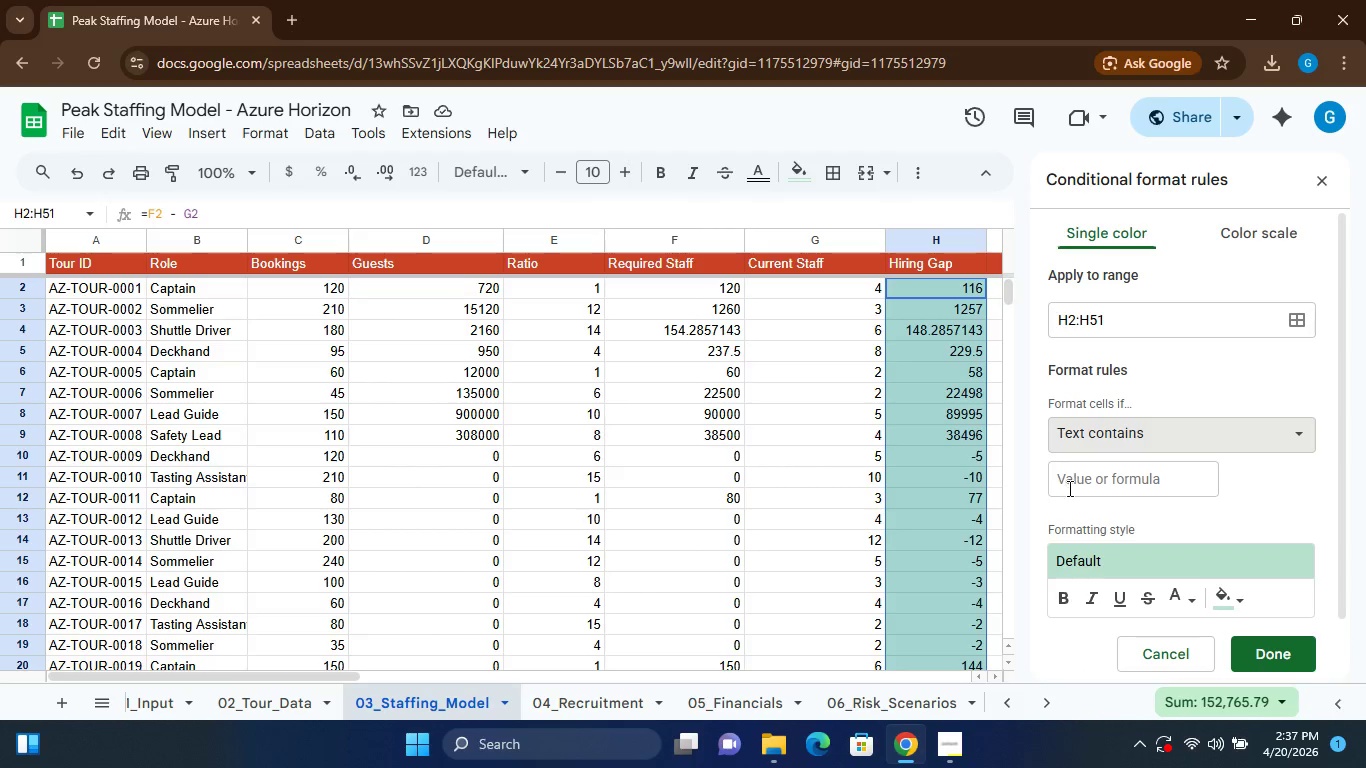 
left_click([1067, 487])
 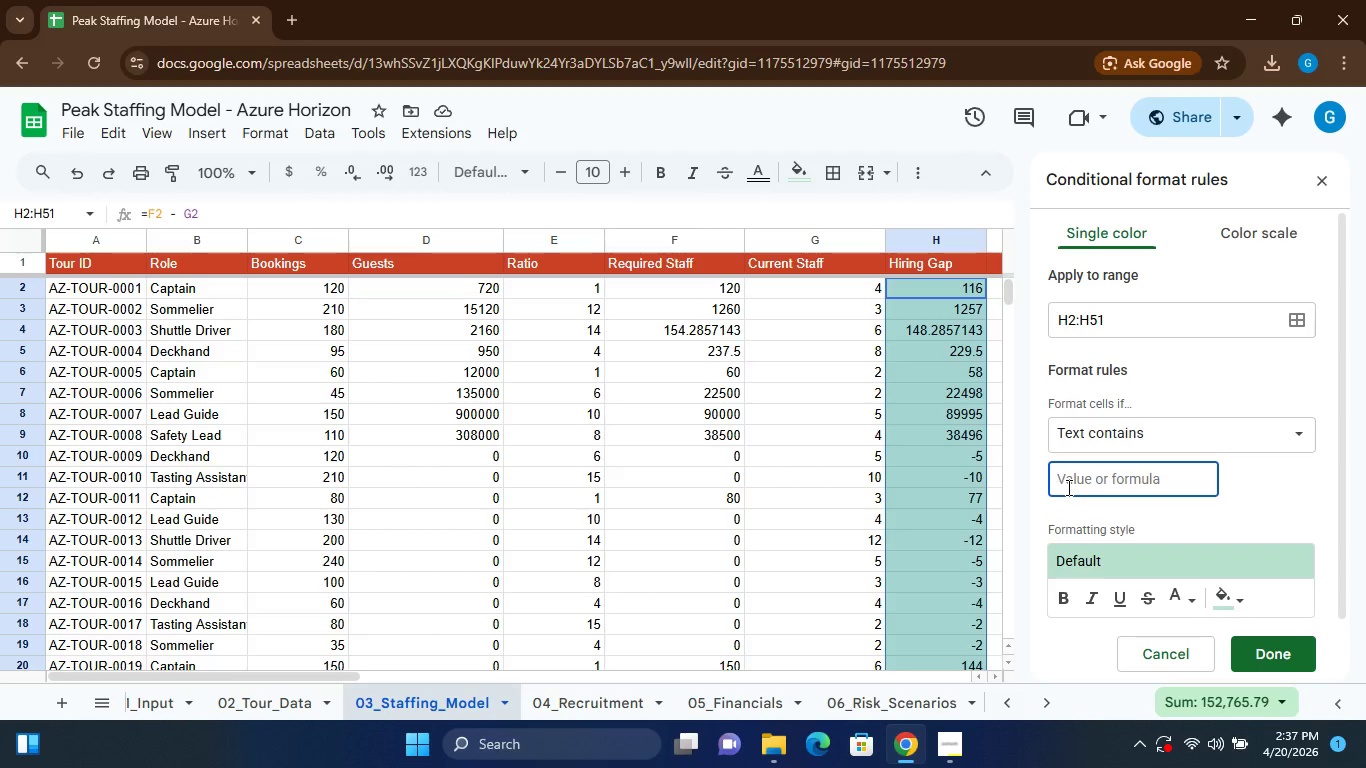 
type(15 - RED)
 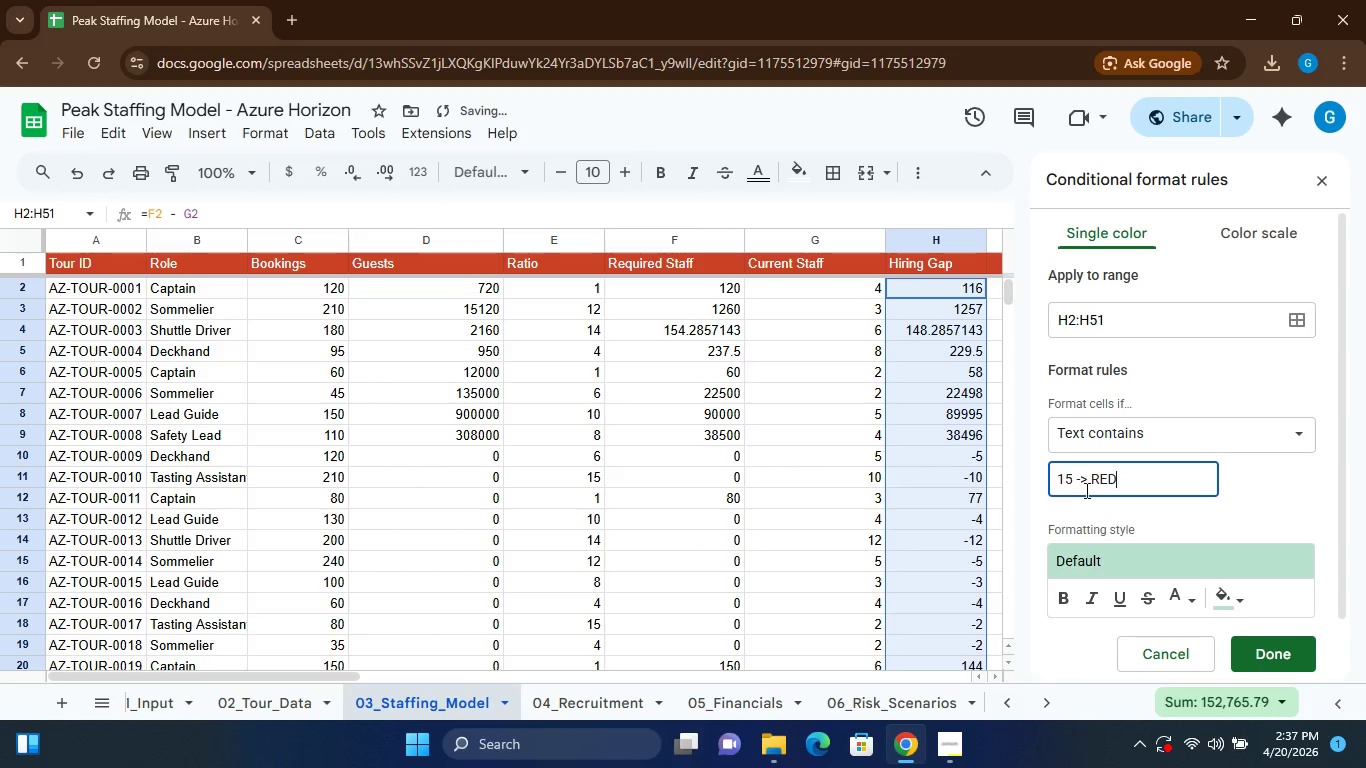 
hold_key(key=Period, duration=0.42)
 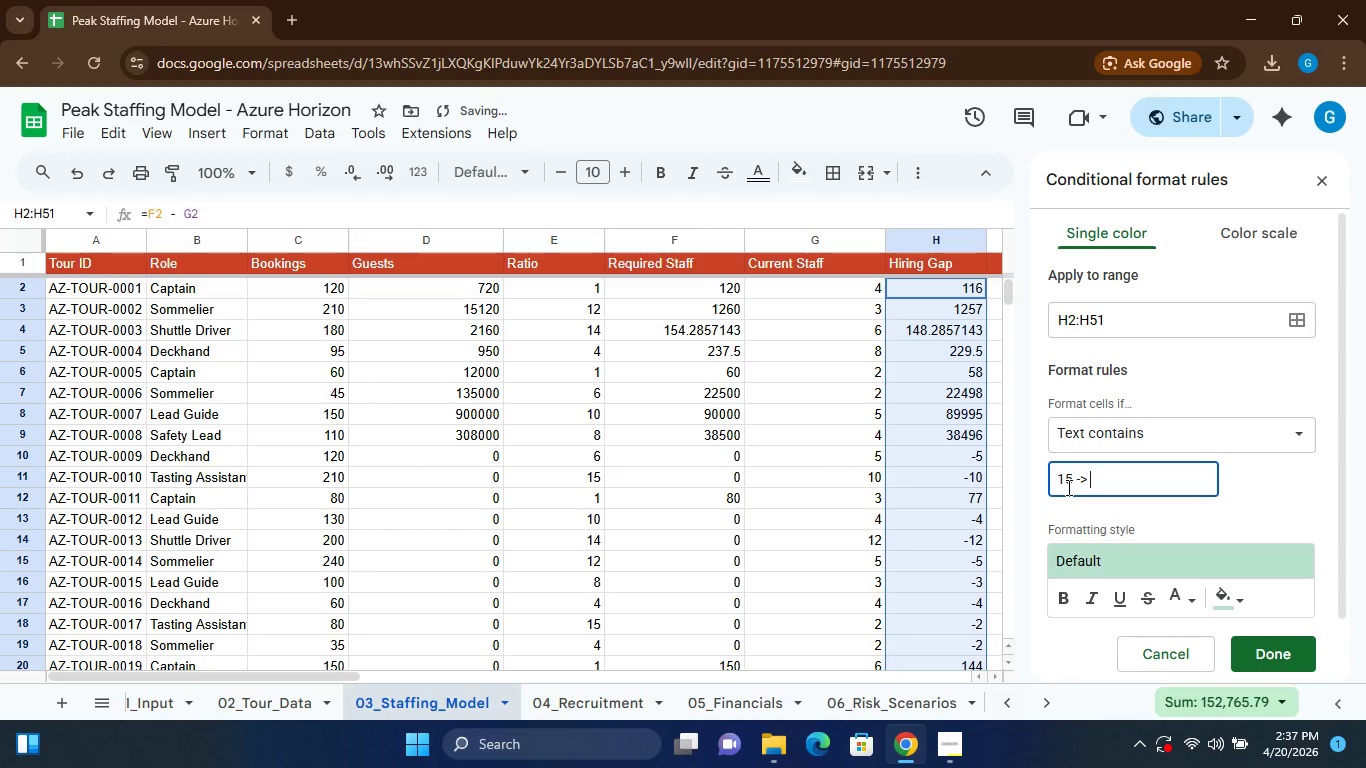 
wait(9.59)
 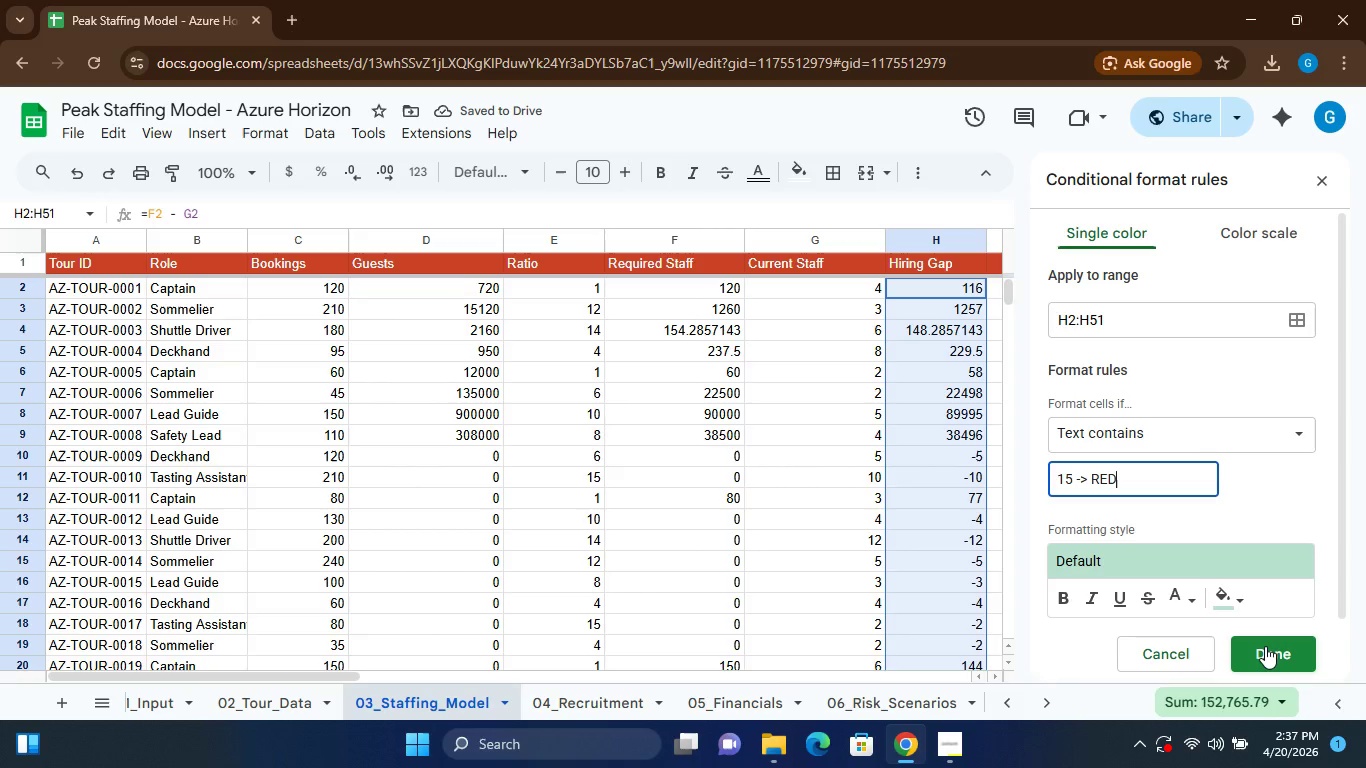 
left_click([1265, 646])
 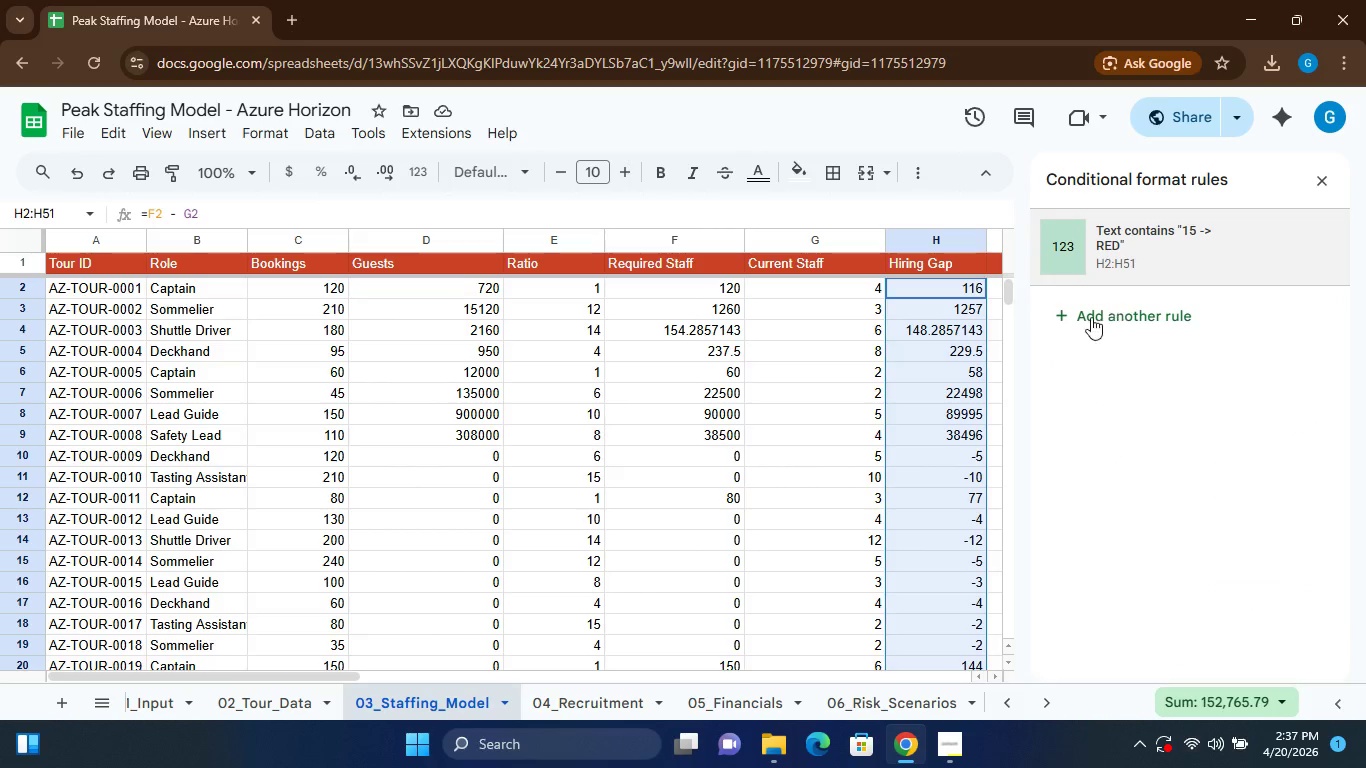 
wait(5.23)
 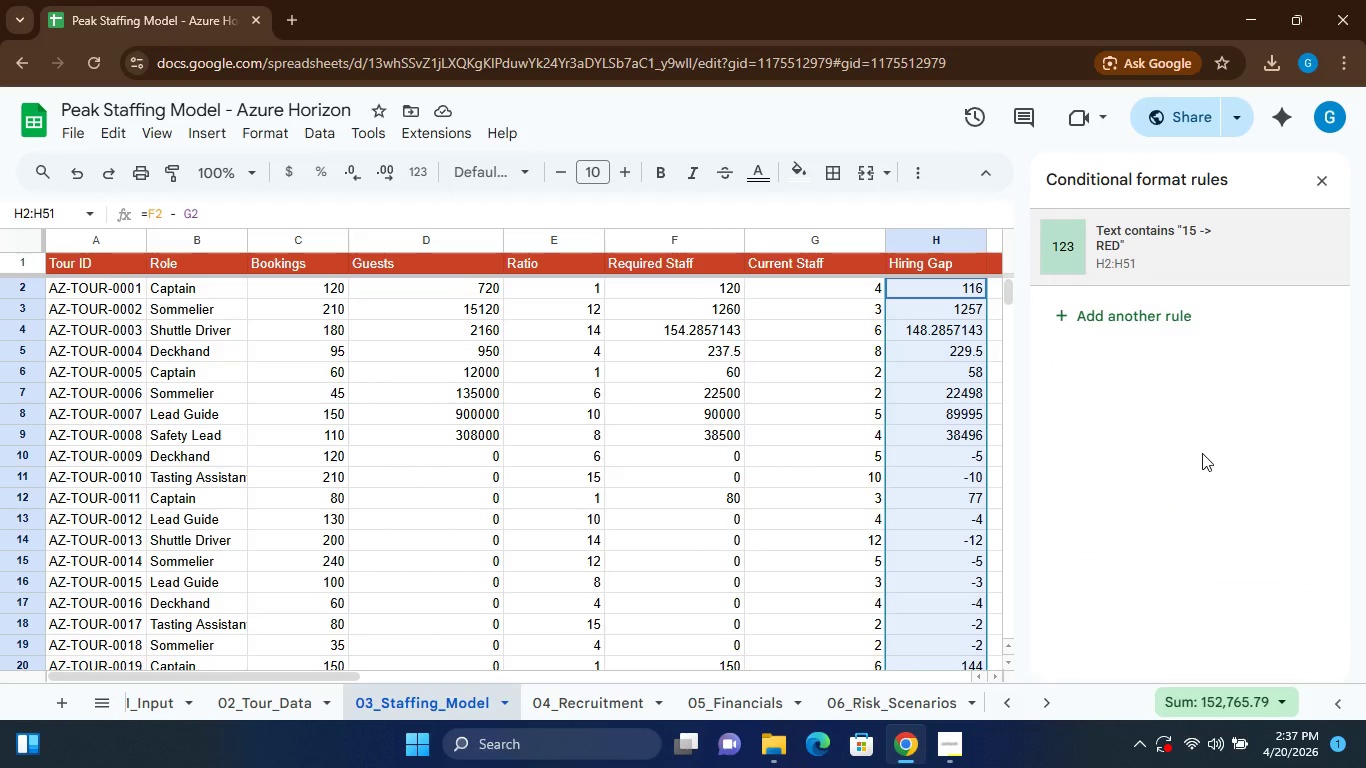 
left_click([1123, 313])
 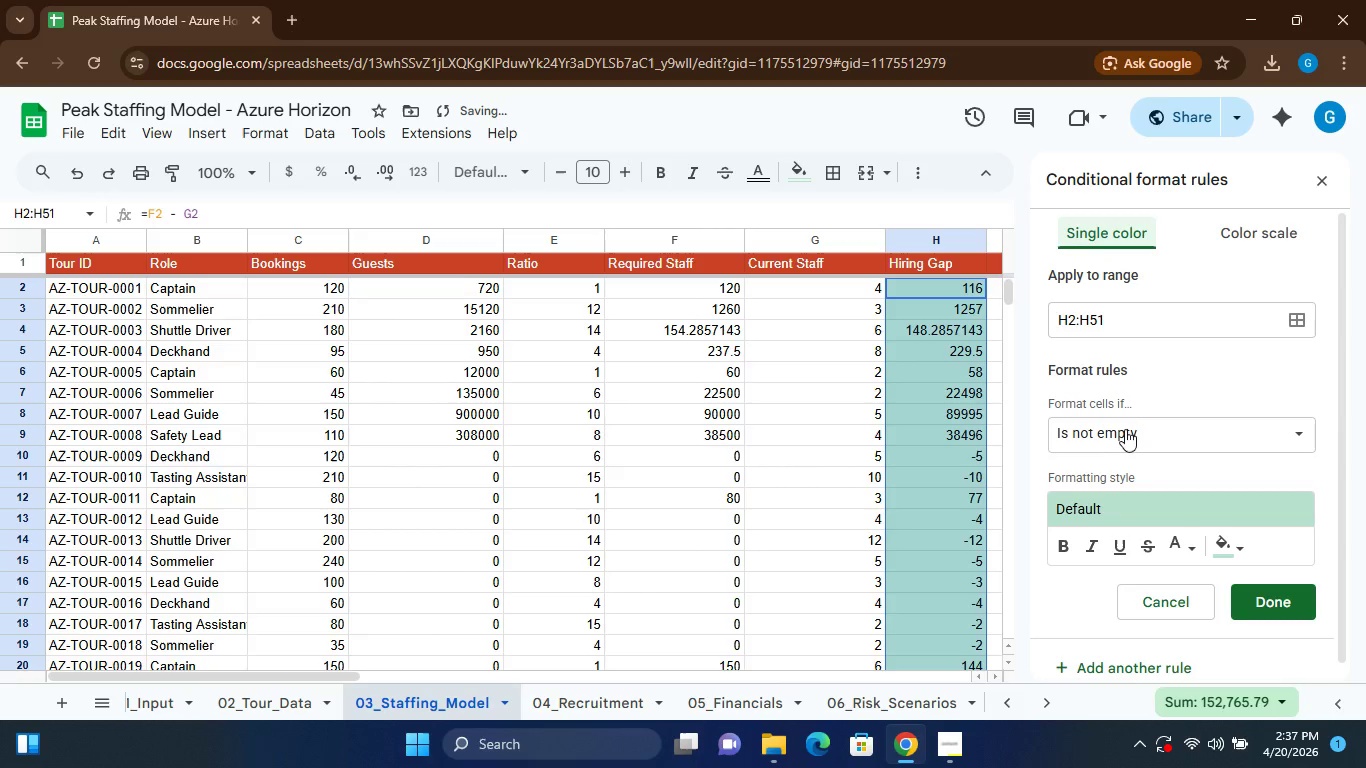 
left_click([1126, 428])
 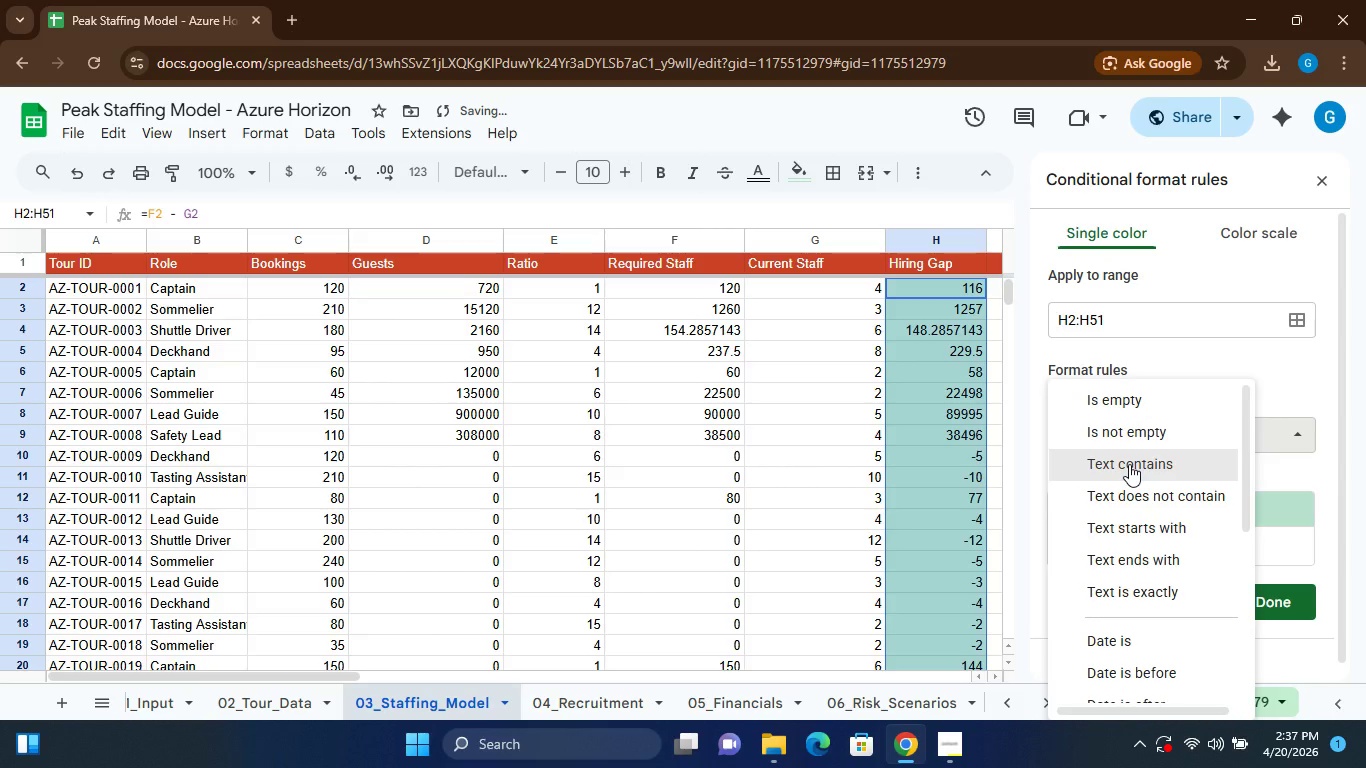 
left_click([1129, 464])
 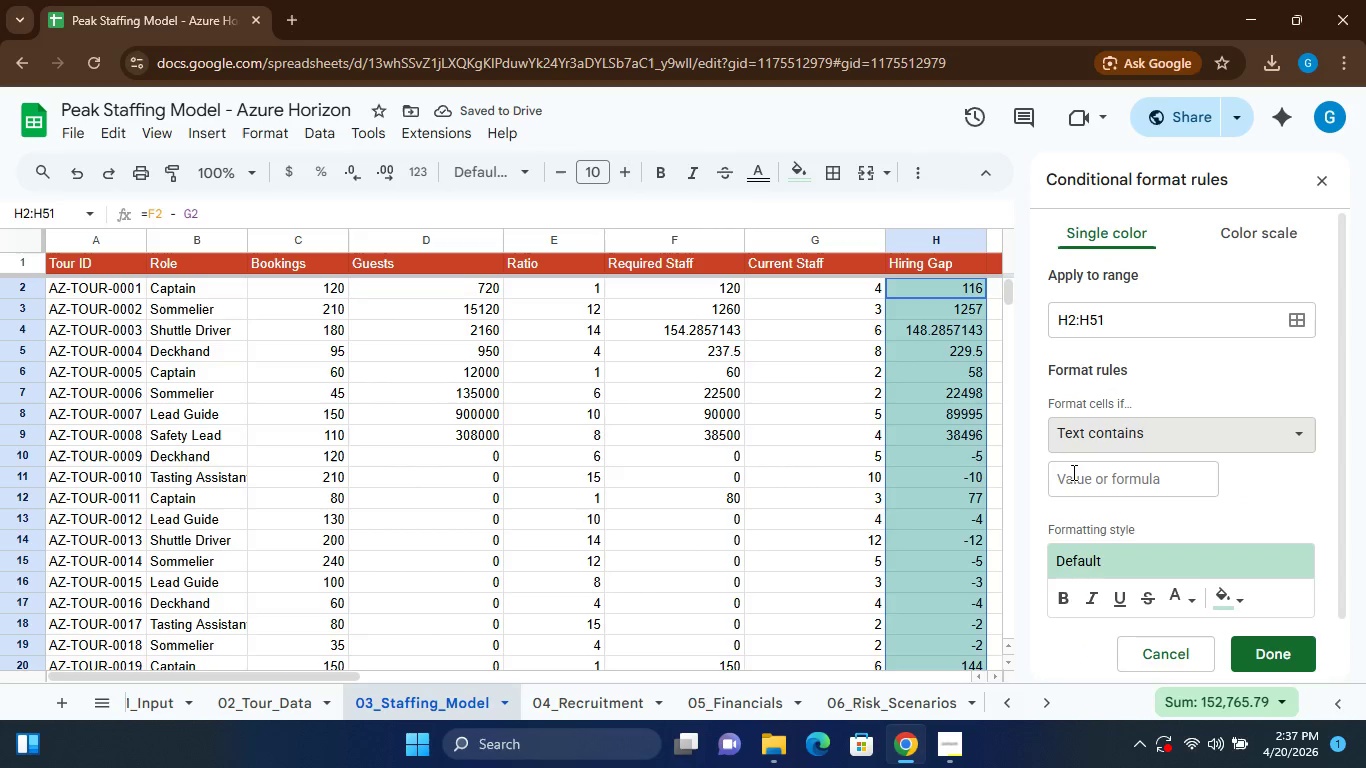 
left_click([1071, 476])
 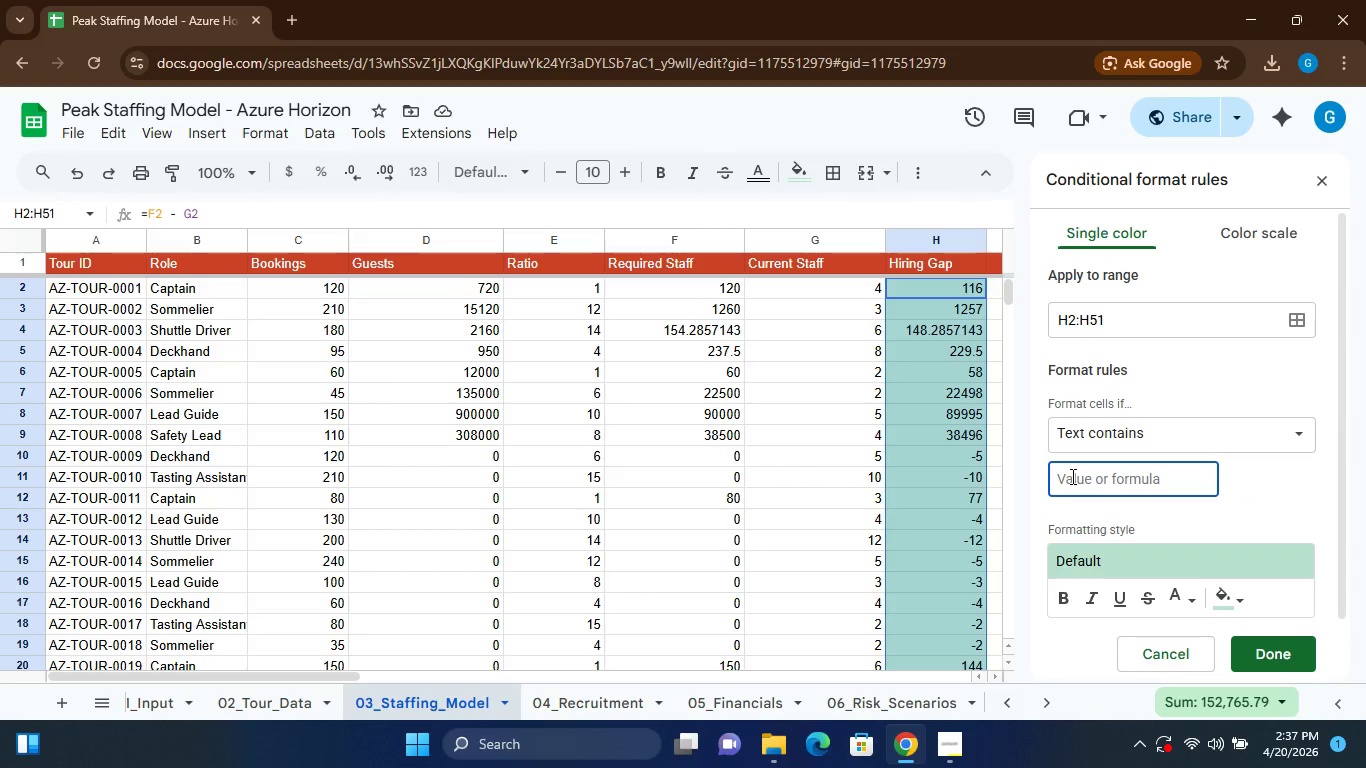 
type(1-15)
 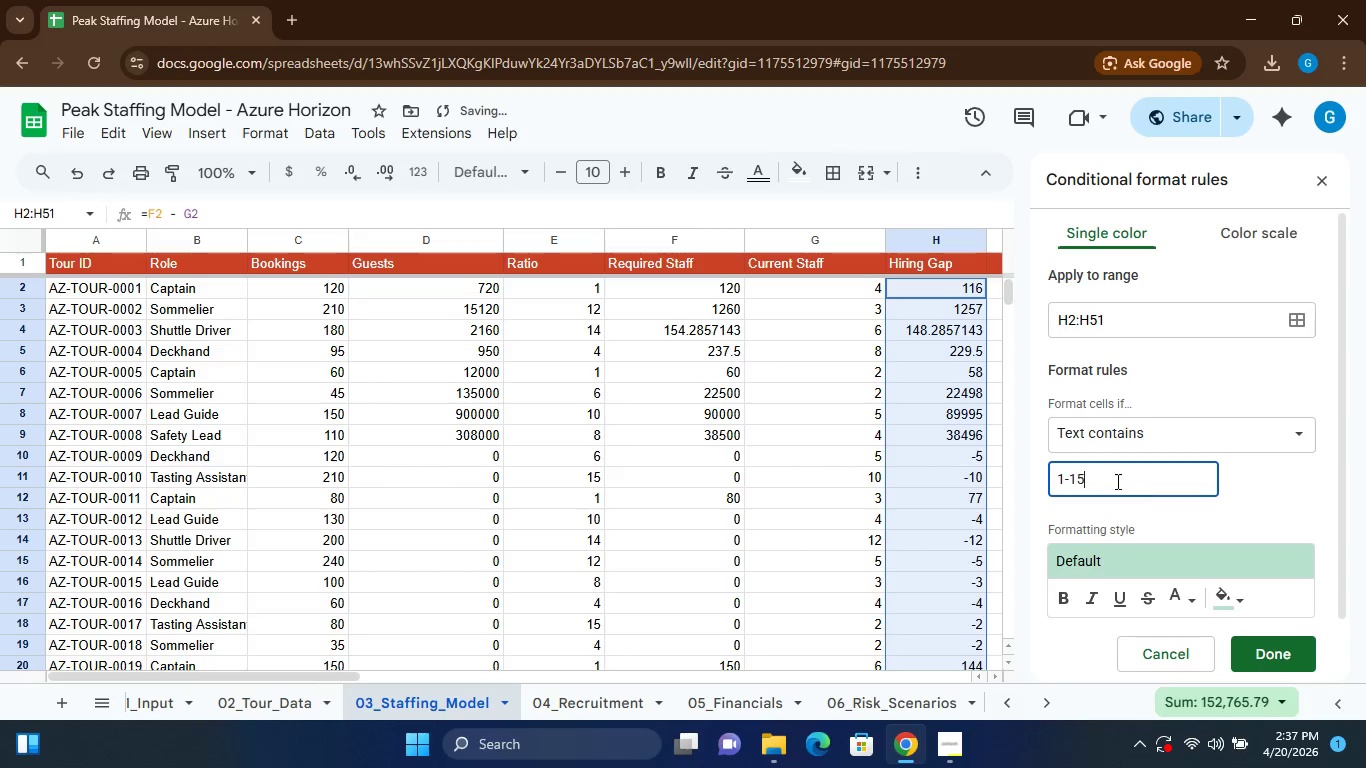 
left_click([1116, 480])
 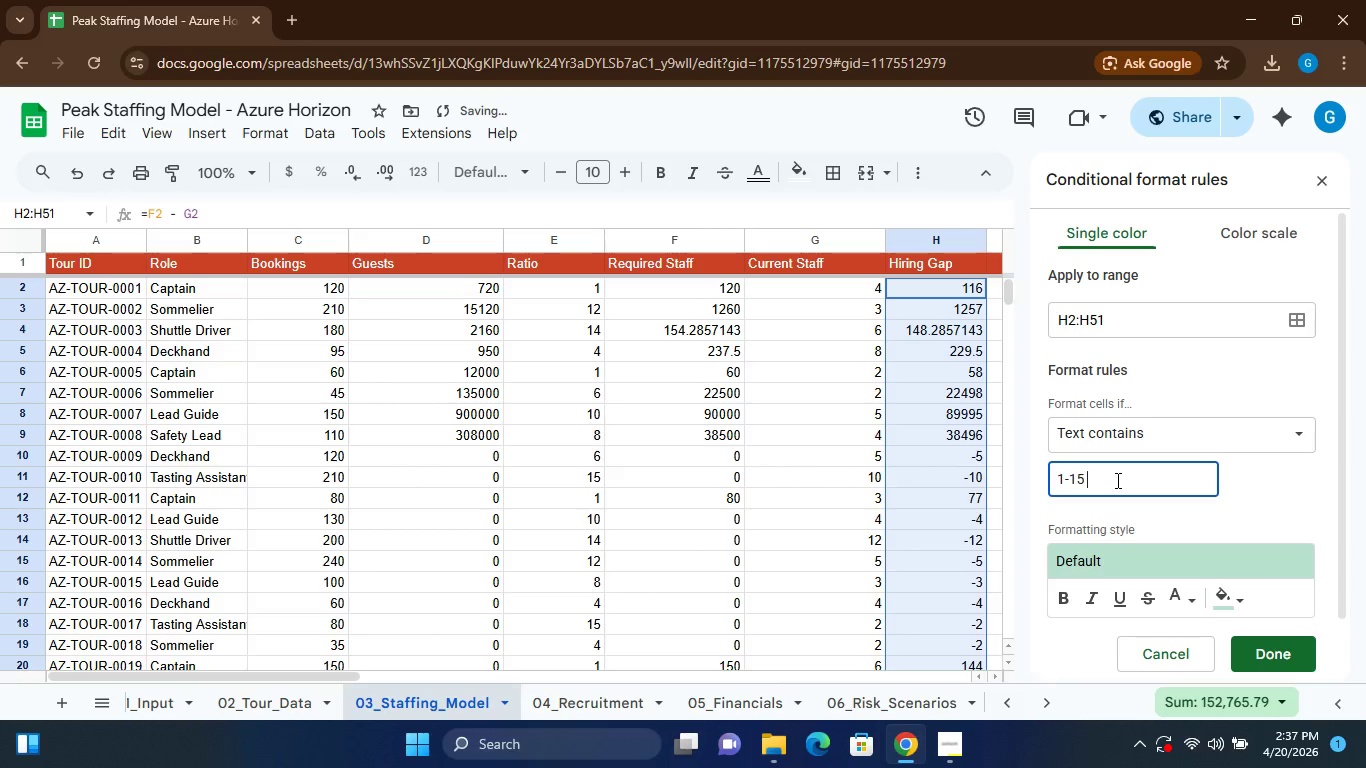 
type( -> Yellow)
key(Backspace)
key(Backspace)
key(Backspace)
key(Backspace)
key(Backspace)
type(ELLOW)
 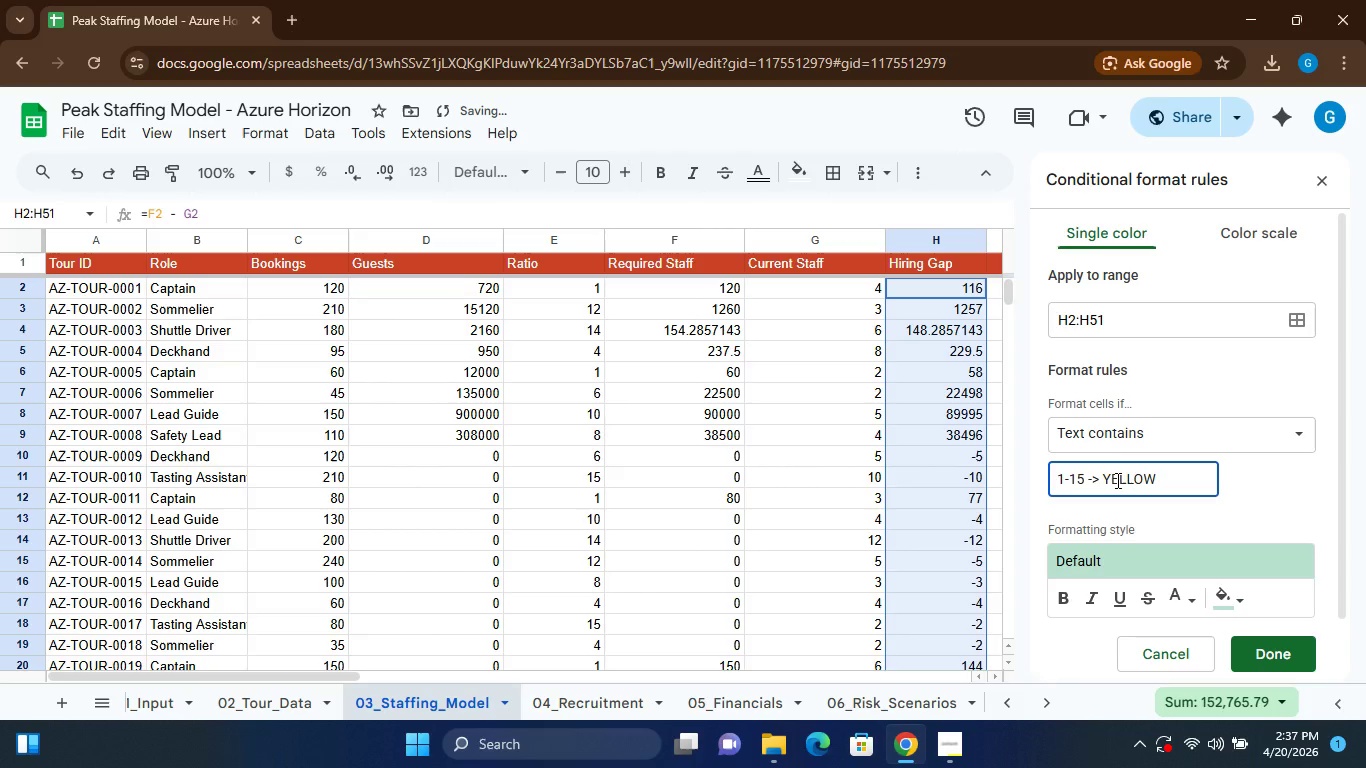 
left_click([1124, 563])
 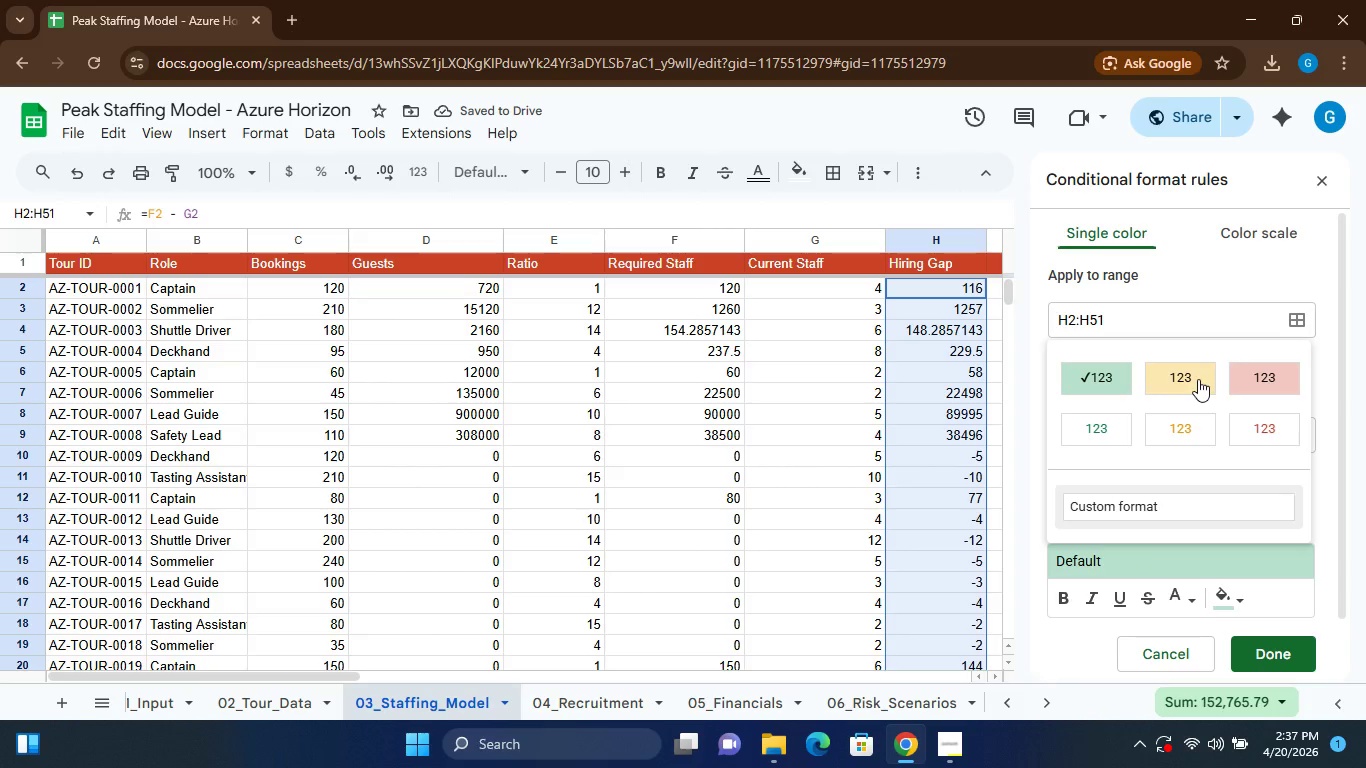 
left_click([1170, 380])
 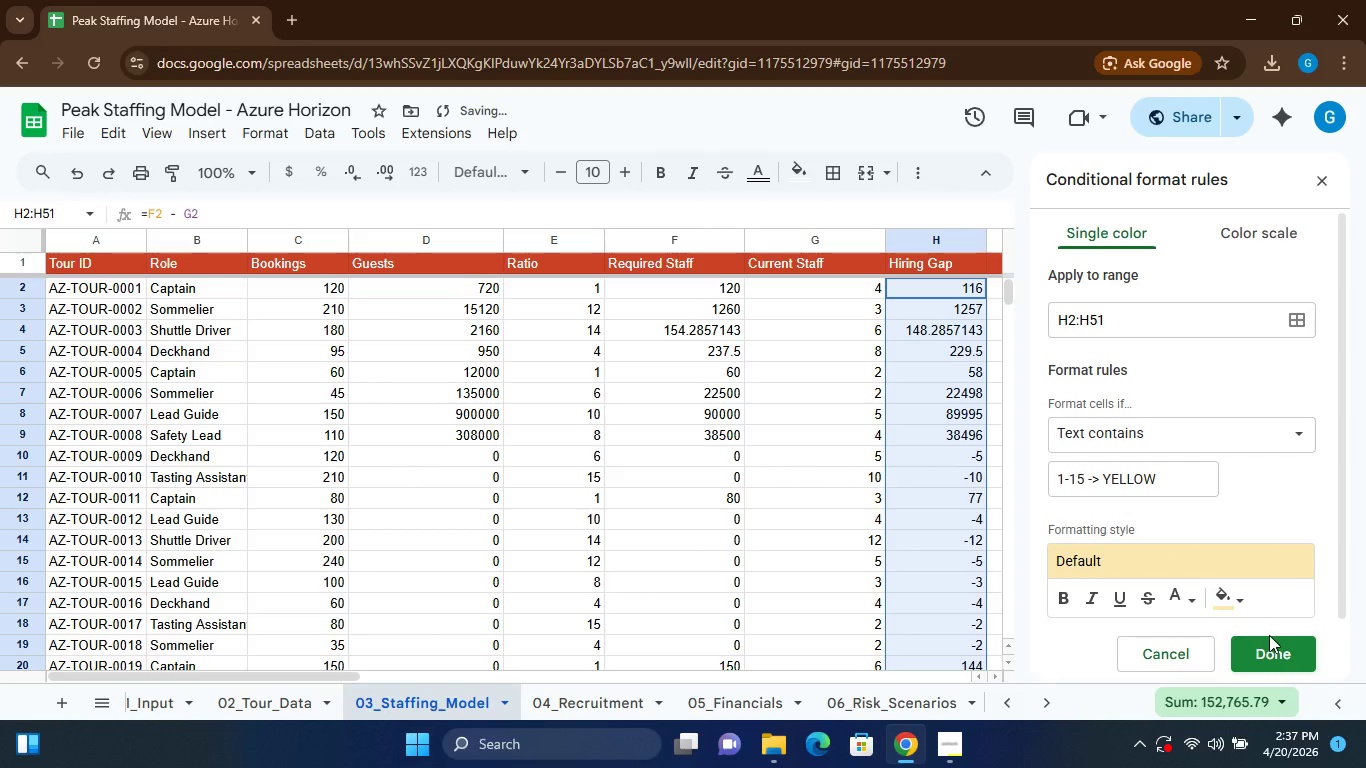 
left_click([1278, 657])
 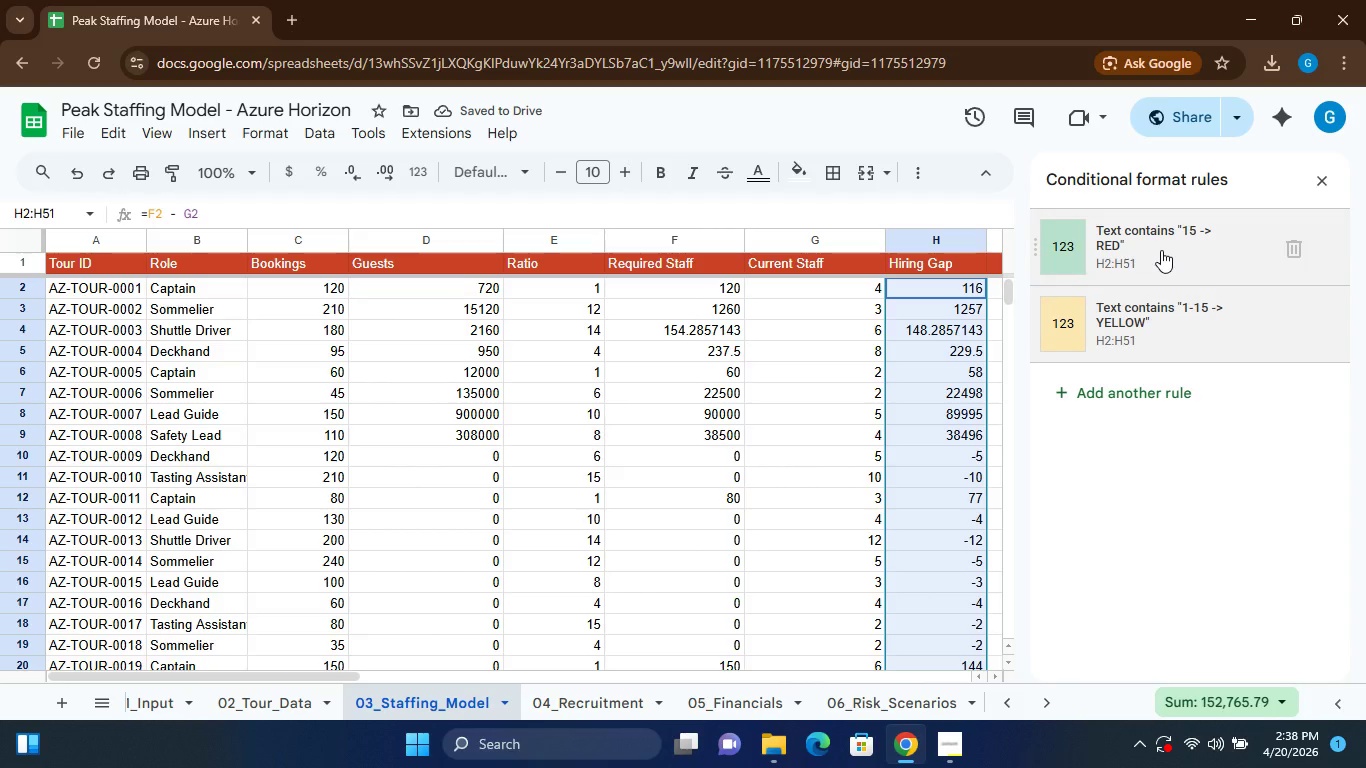 
left_click([1161, 250])
 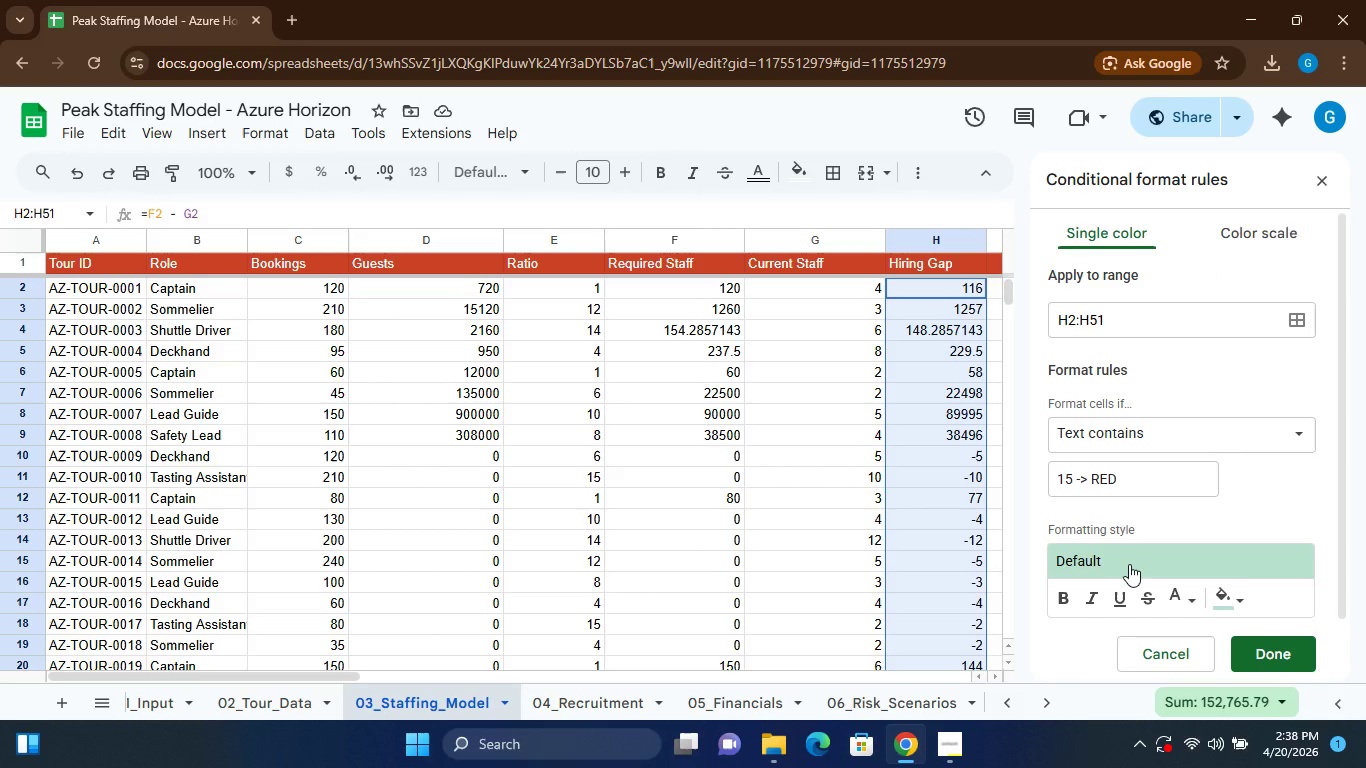 
left_click([1128, 560])
 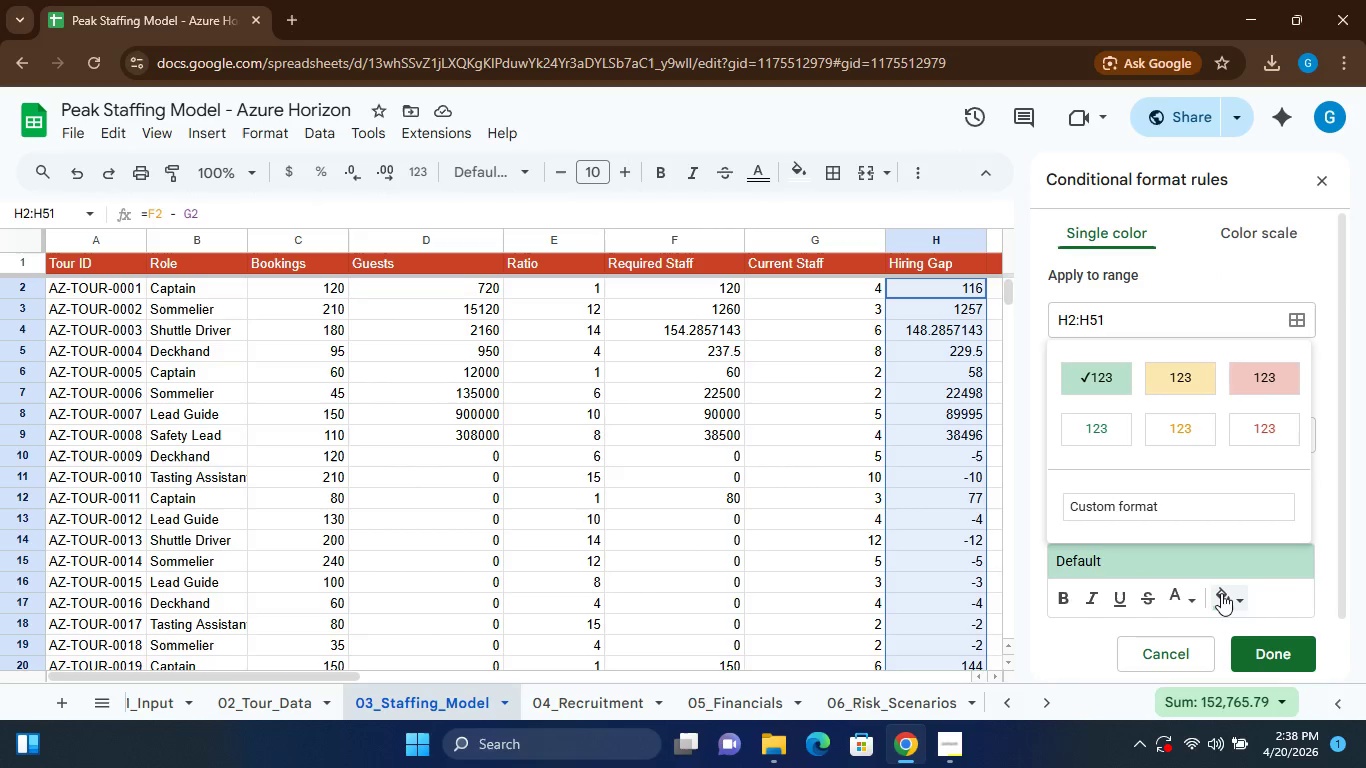 
left_click([1221, 593])
 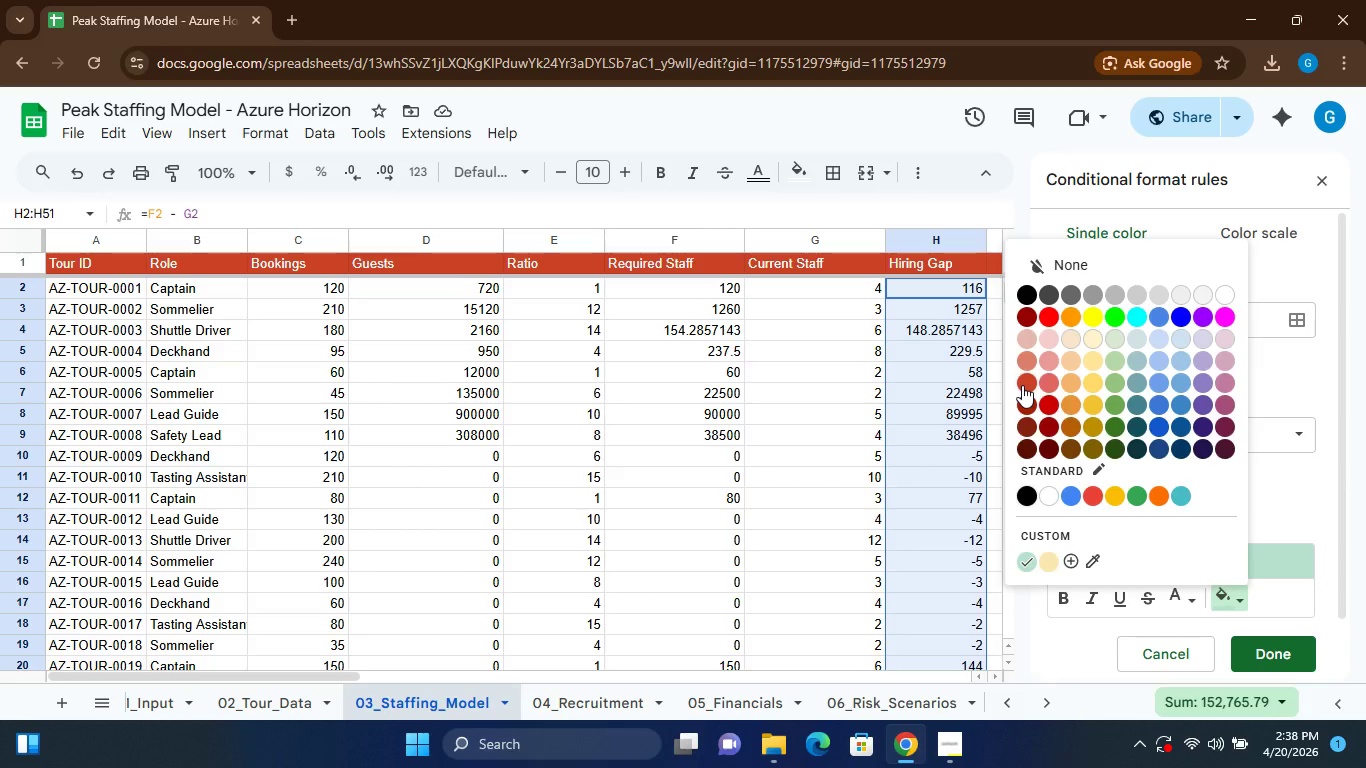 
wait(9.58)
 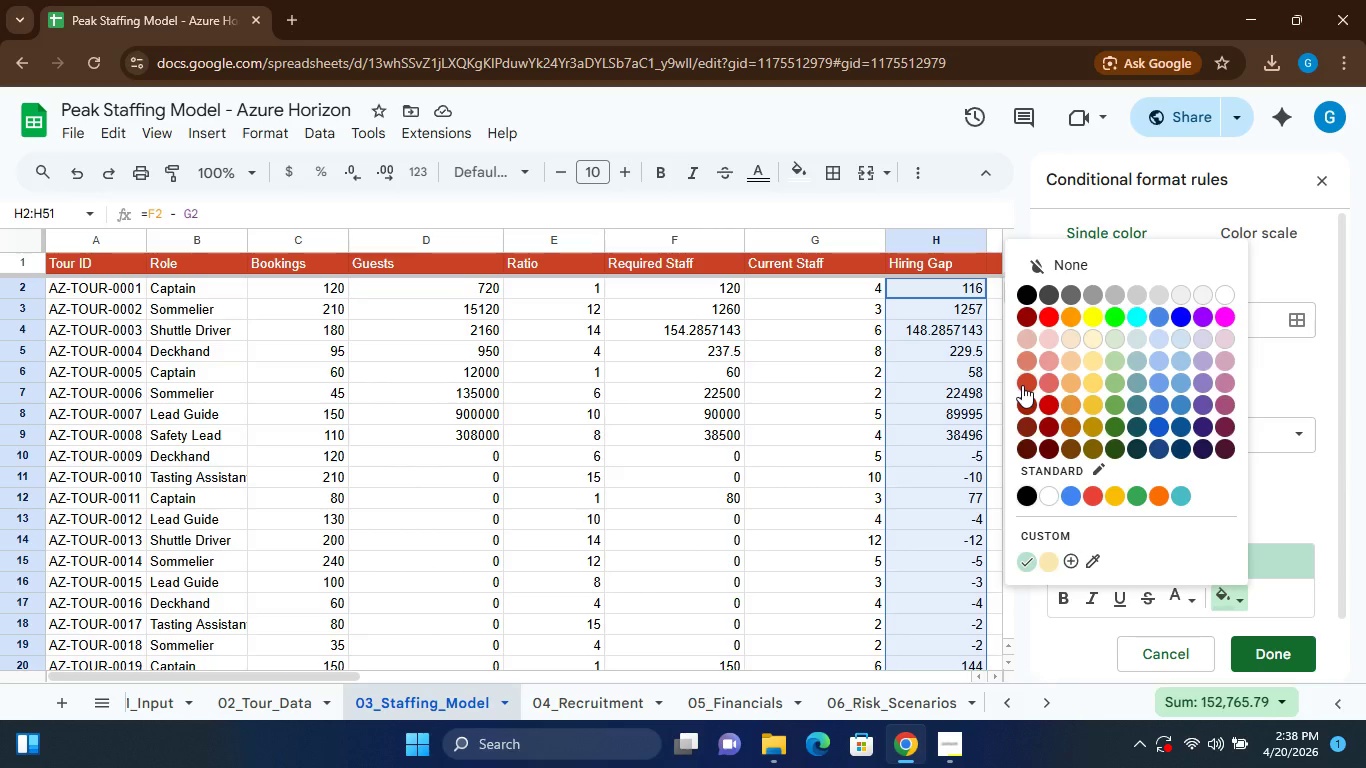 
left_click([1046, 321])
 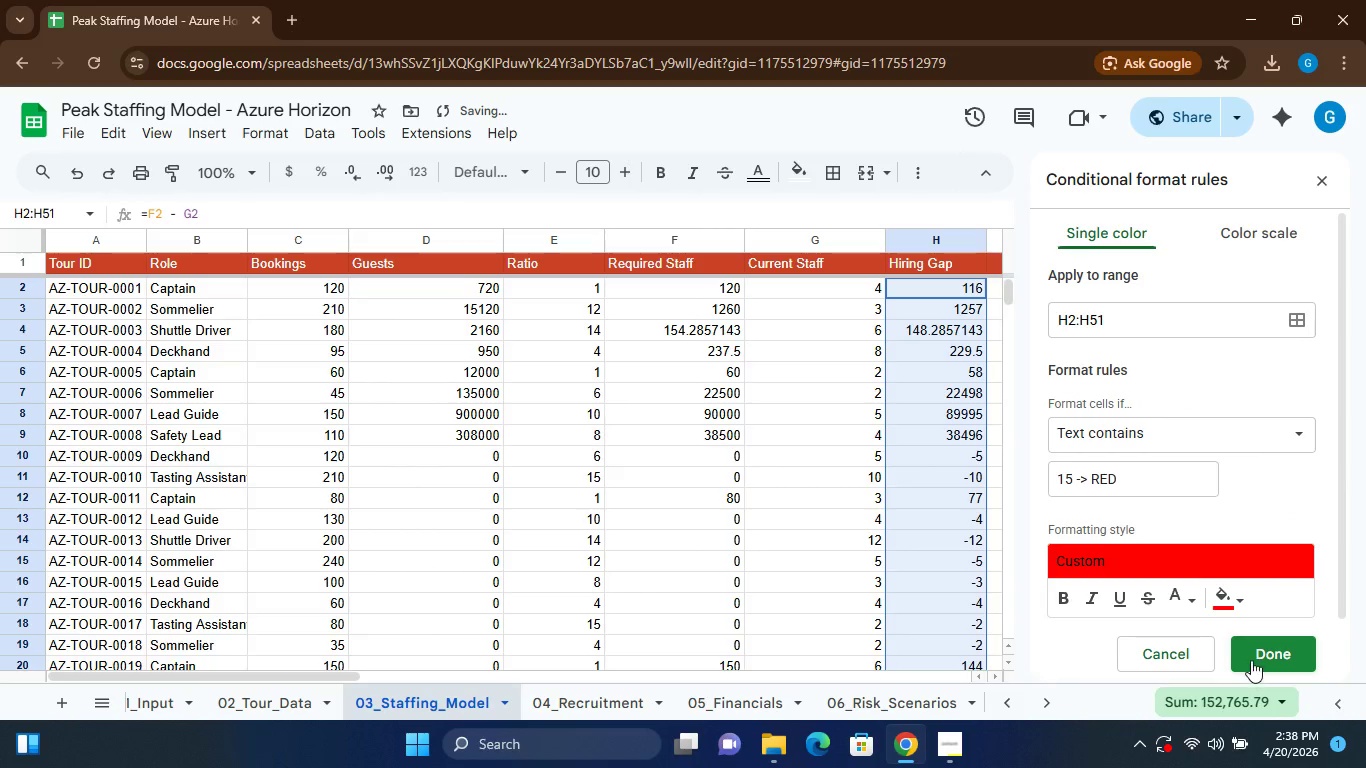 
left_click([1252, 655])
 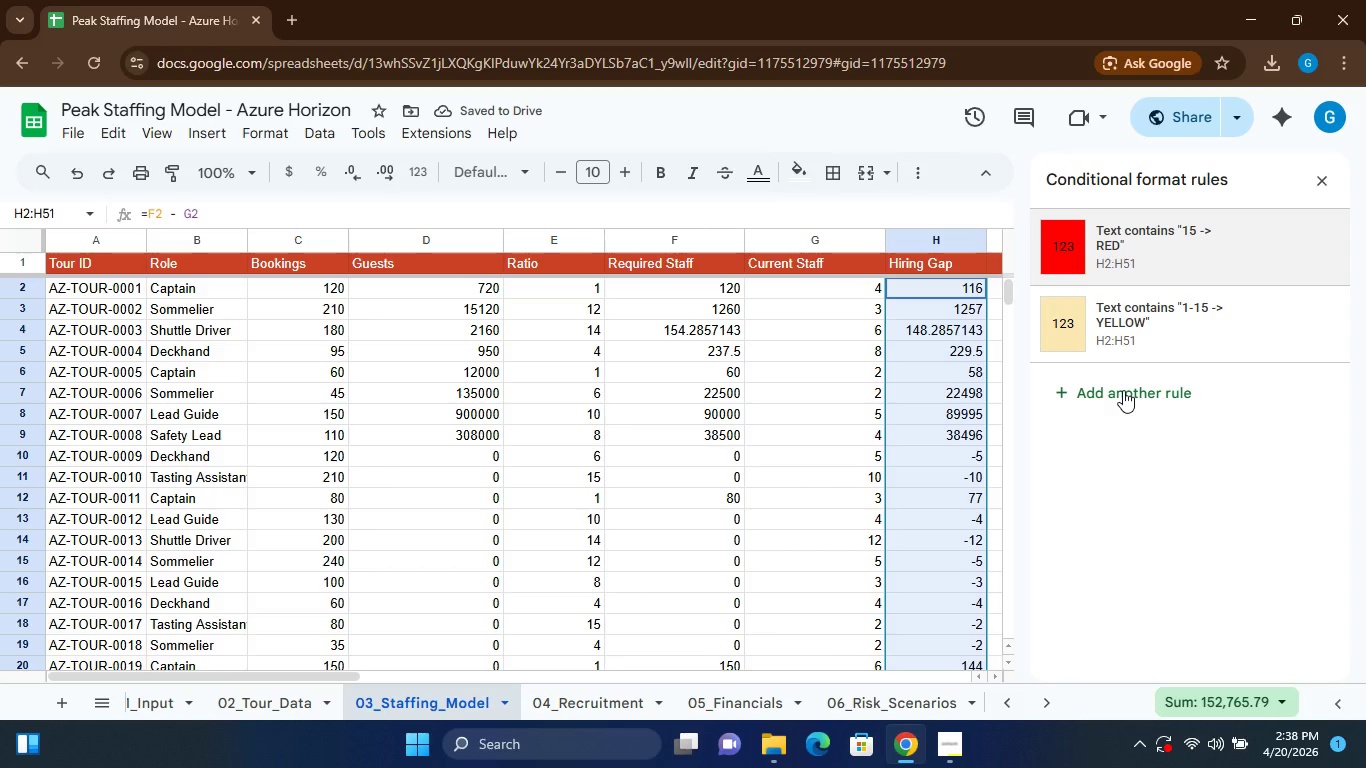 
left_click([1123, 390])
 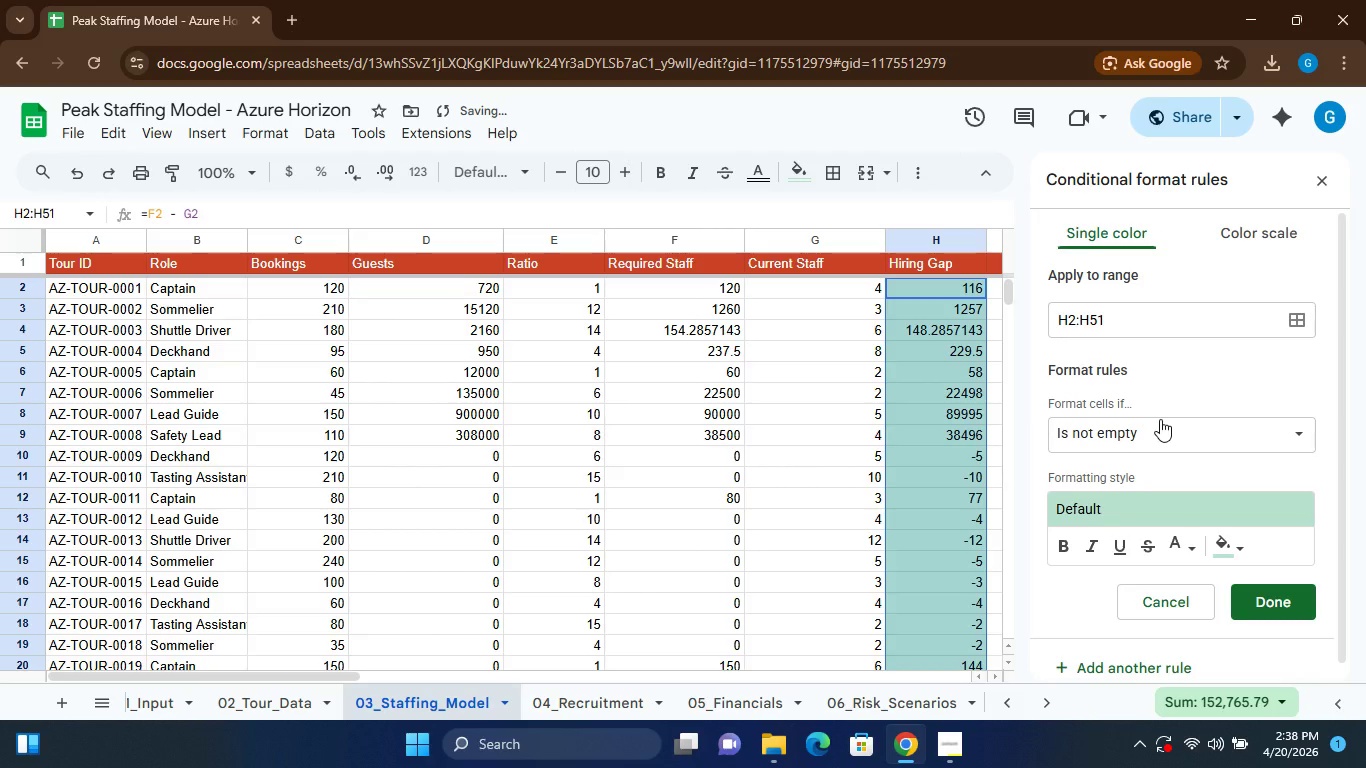 
left_click([1150, 433])
 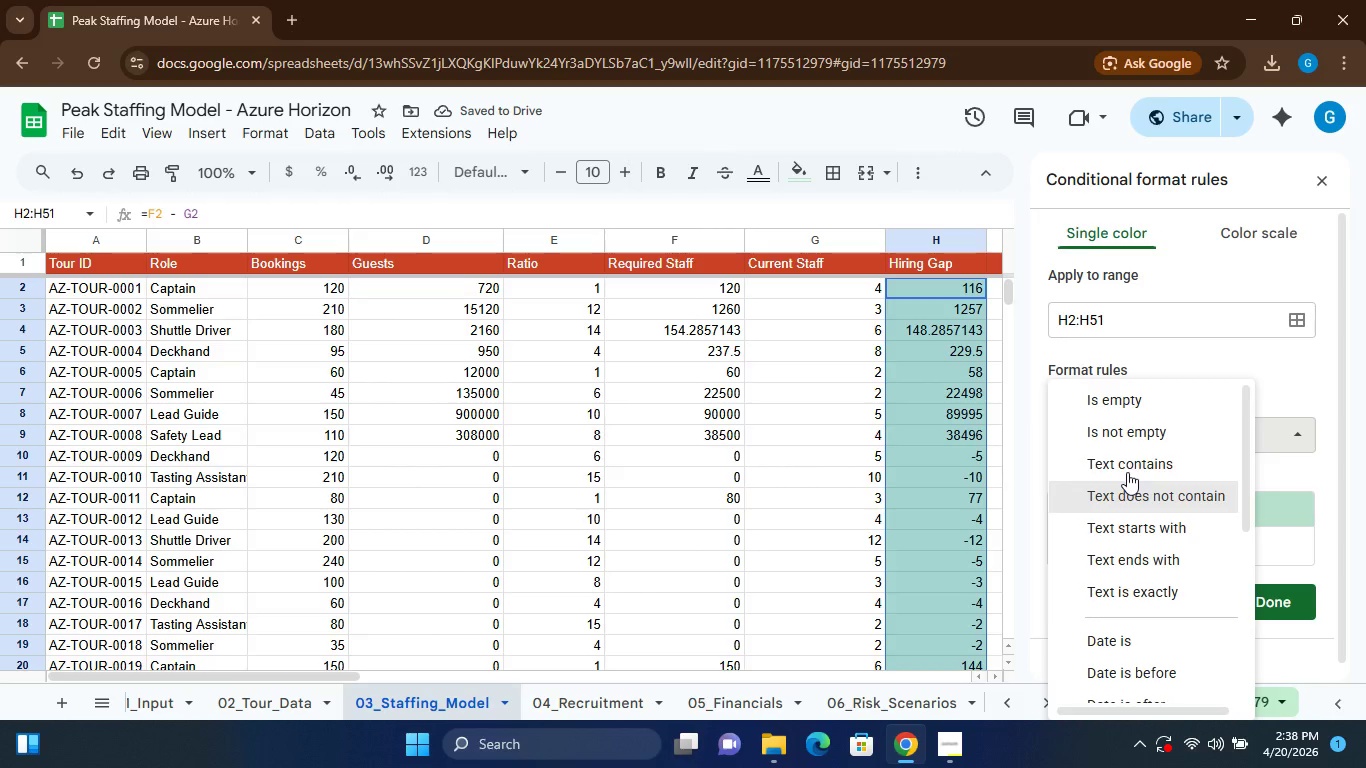 
left_click([1127, 463])
 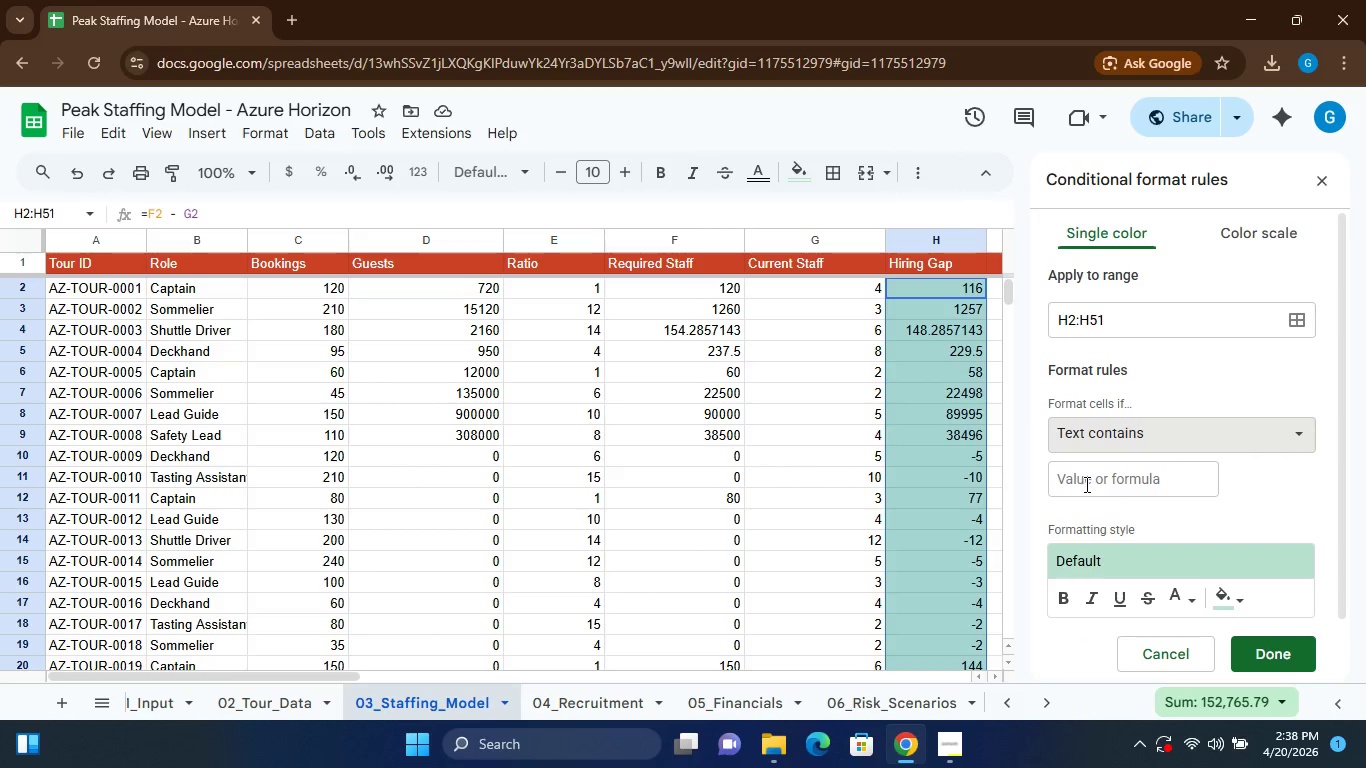 
left_click([1085, 484])
 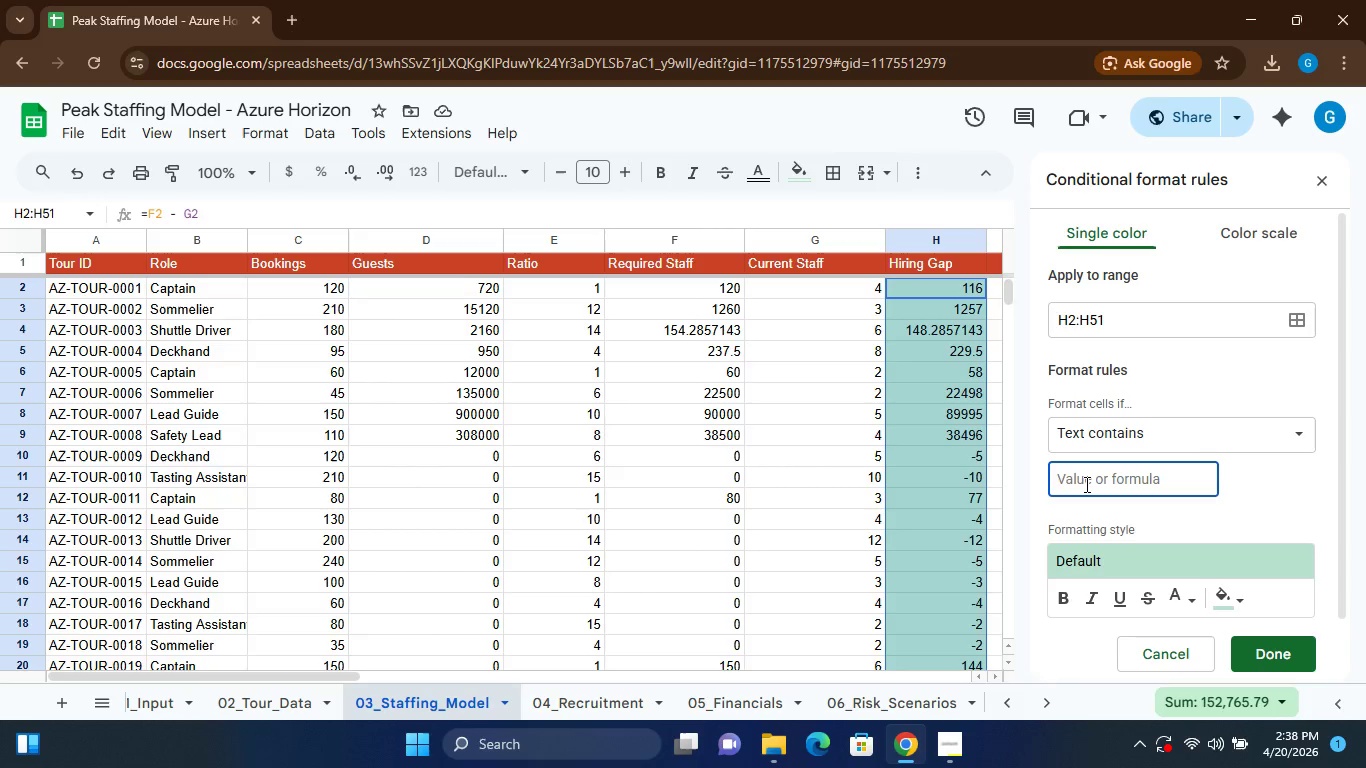 
key(Shift+ArrowLeft)
 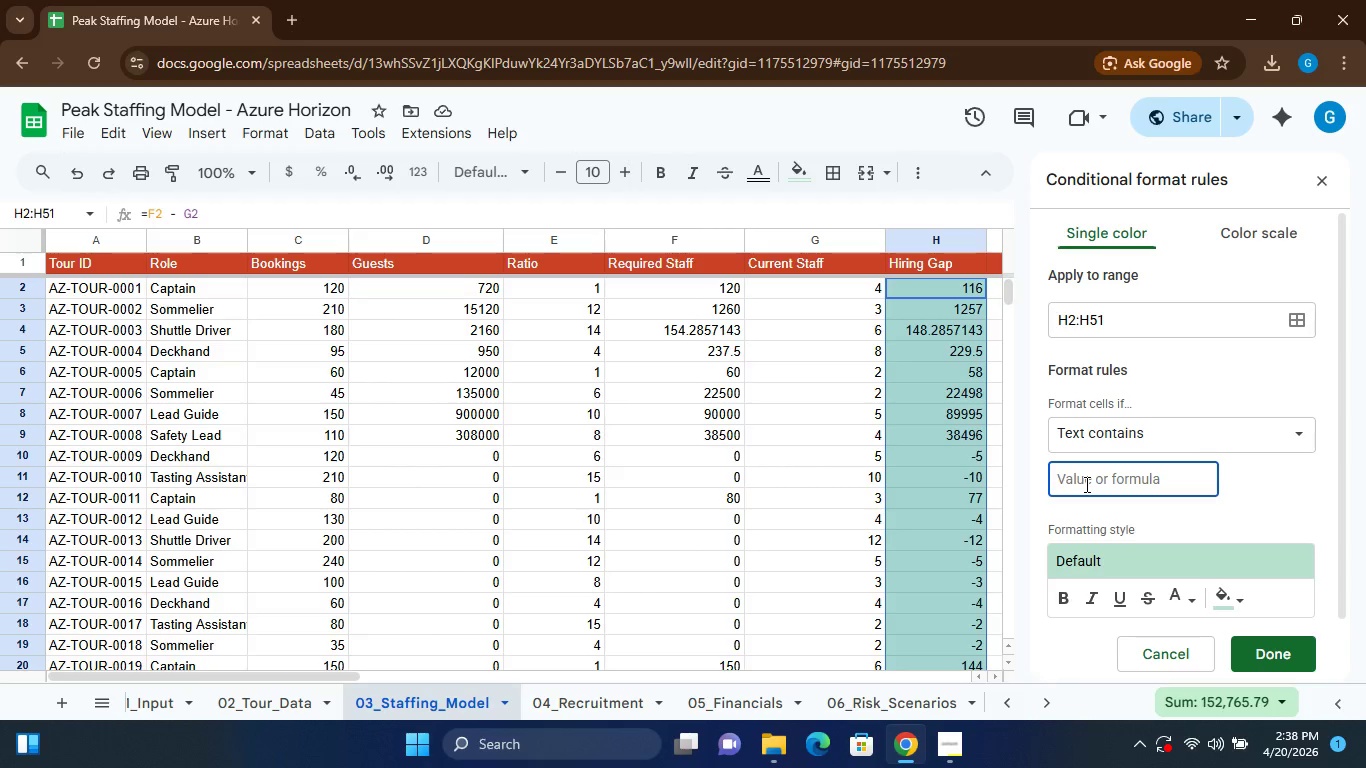 
key(Shift+ArrowLeft)
 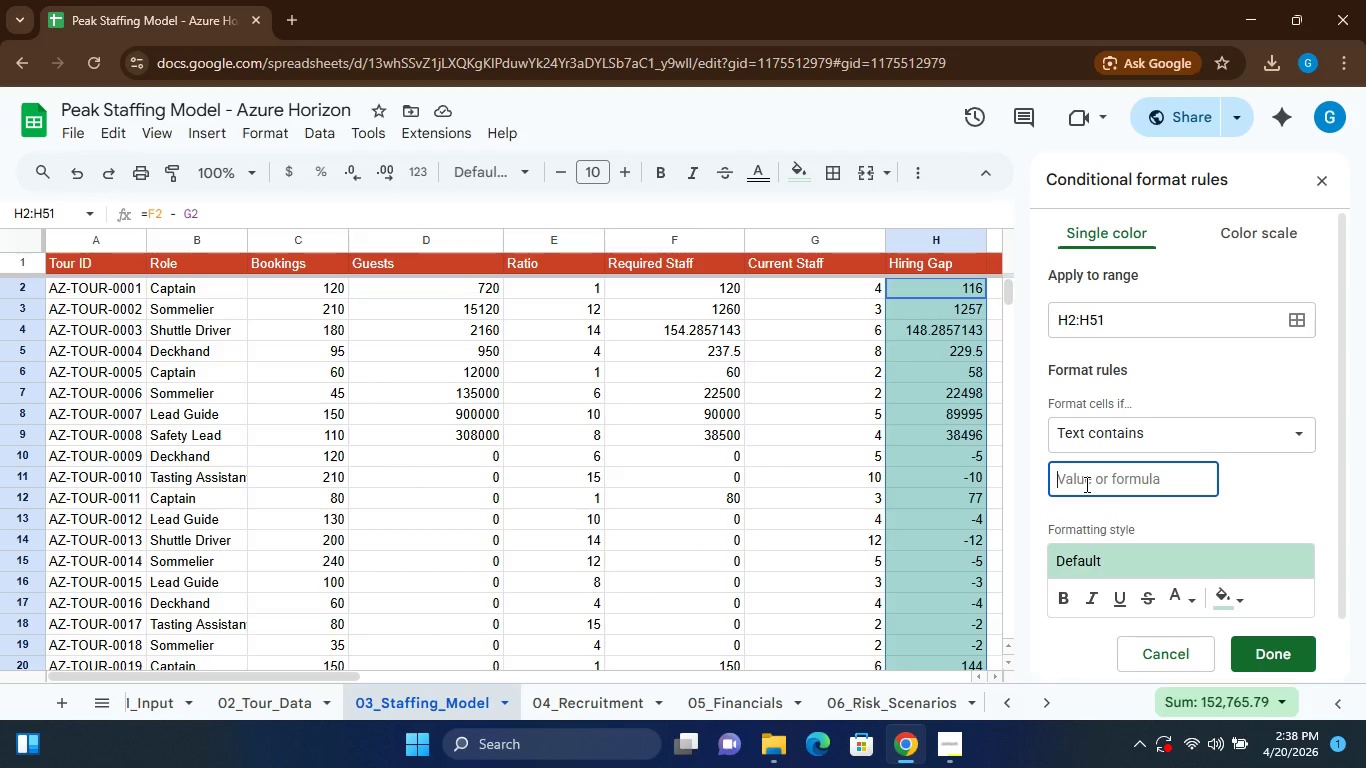 
key(Shift+Comma)
 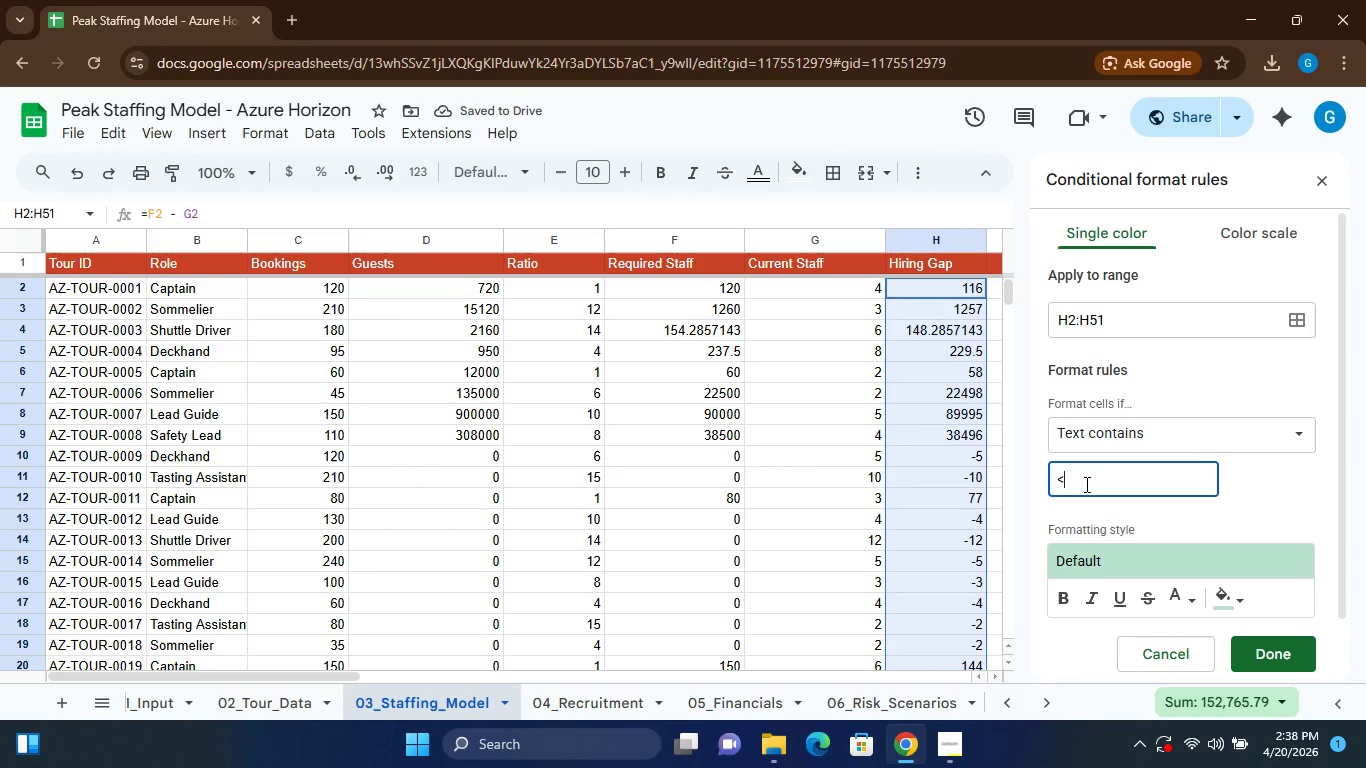 
key(Minus)
 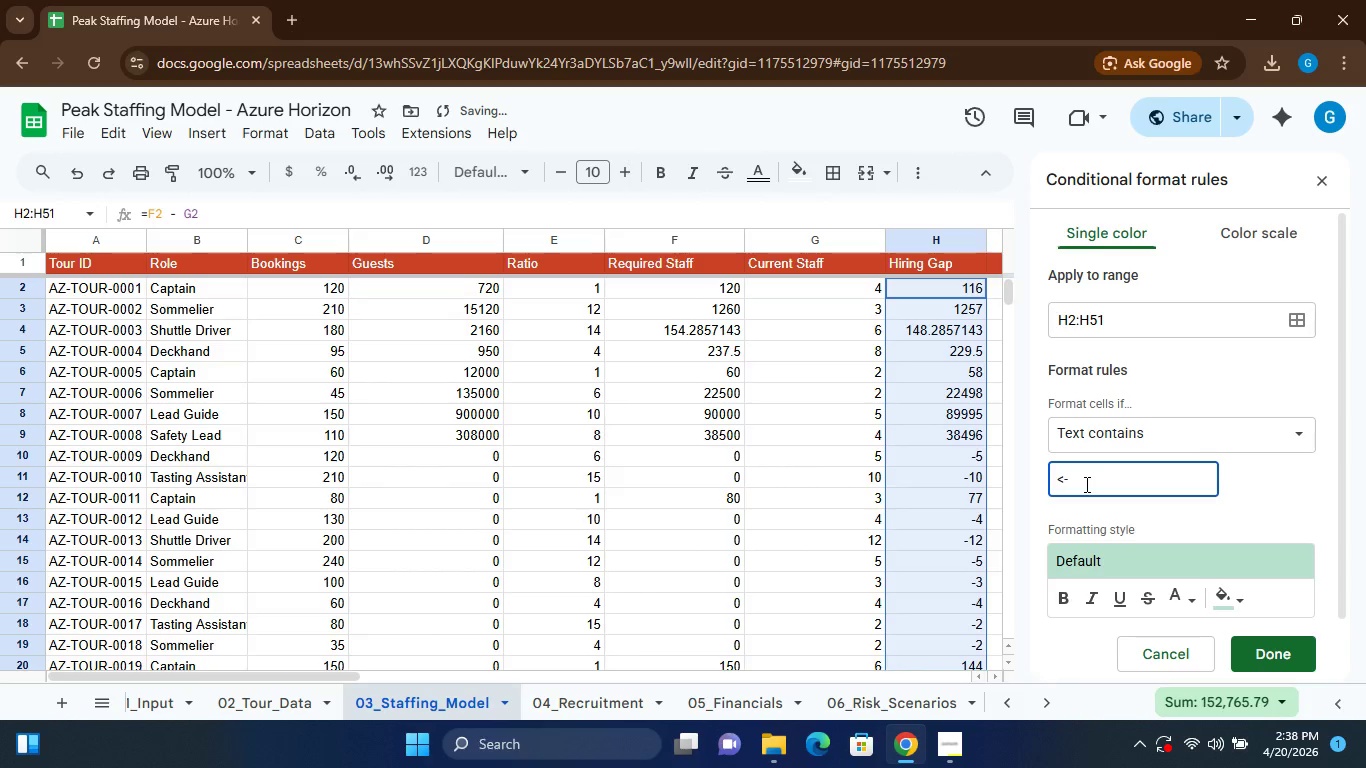 
key(Backspace)
 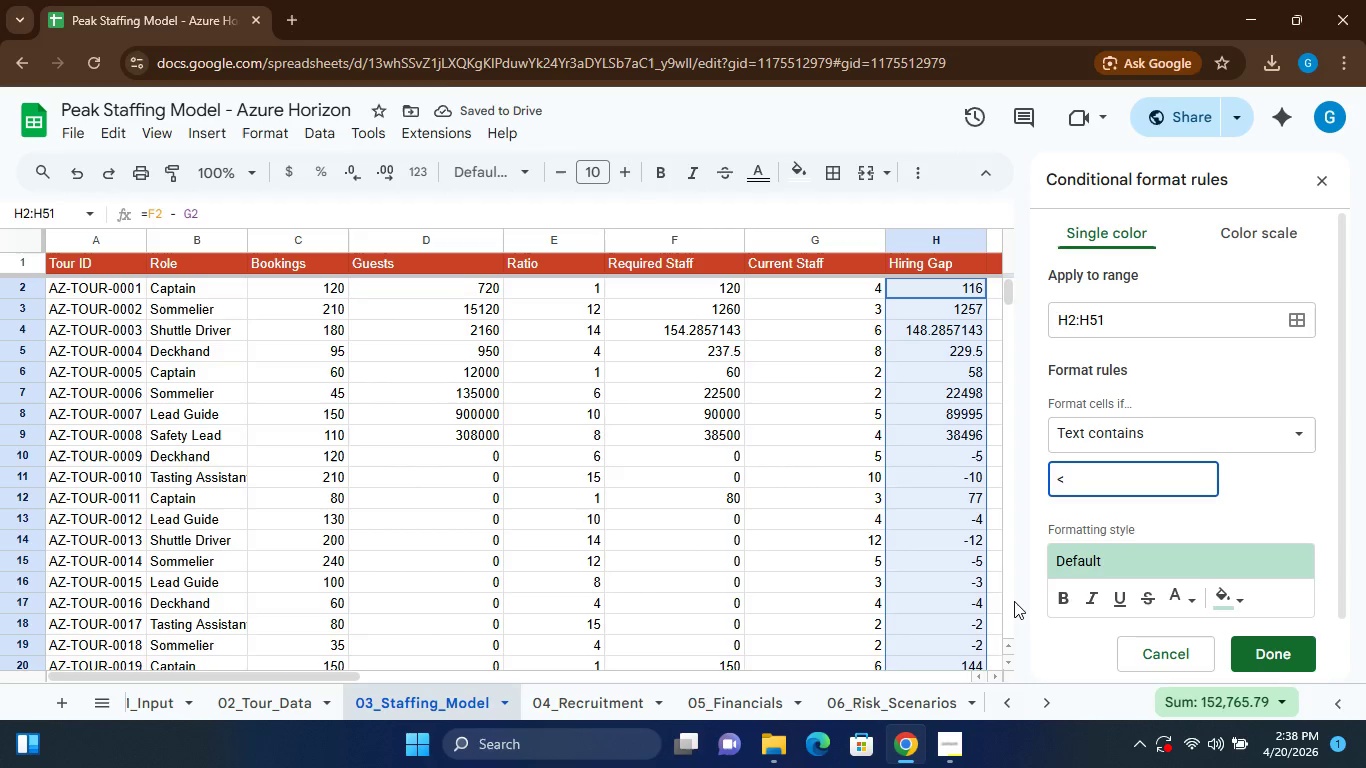 
wait(10.67)
 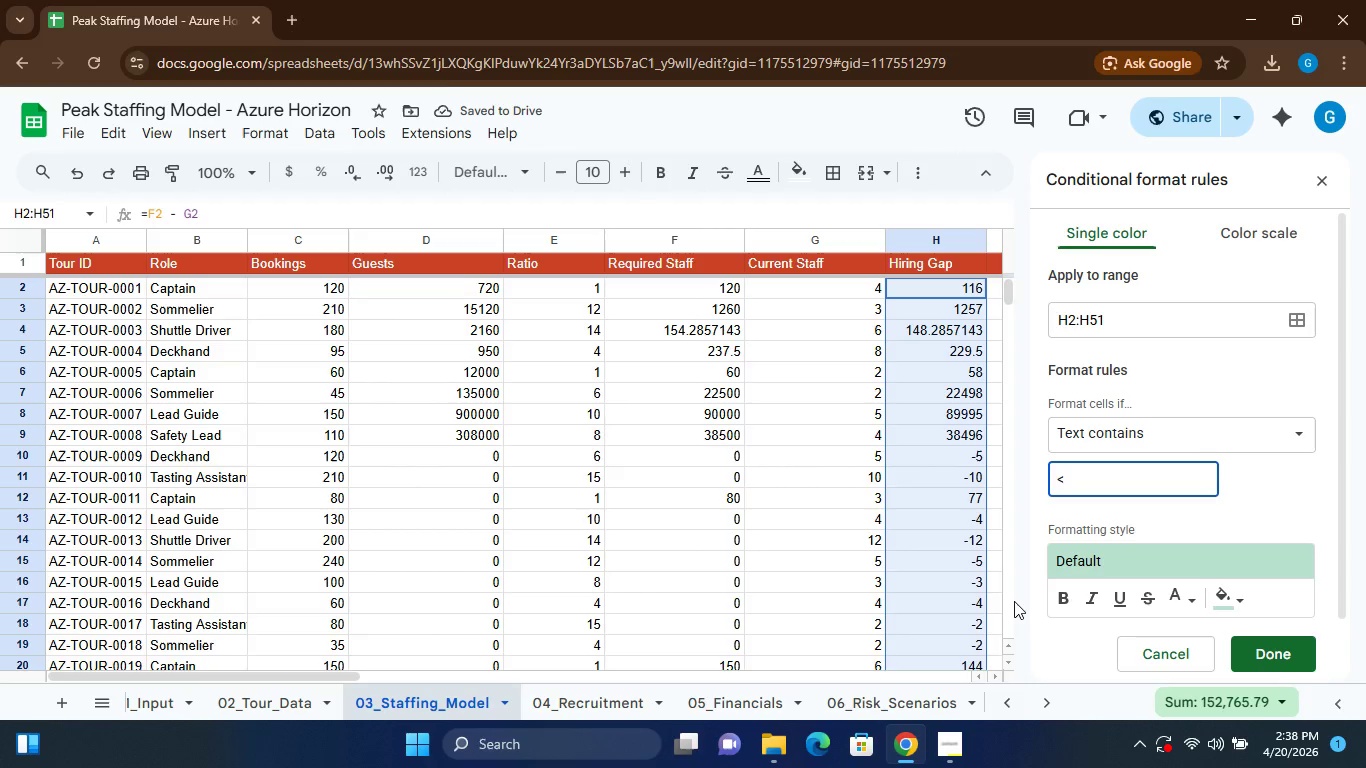 
type( 0 -> Gr)
key(Backspace)
key(Backspace)
type(green)
 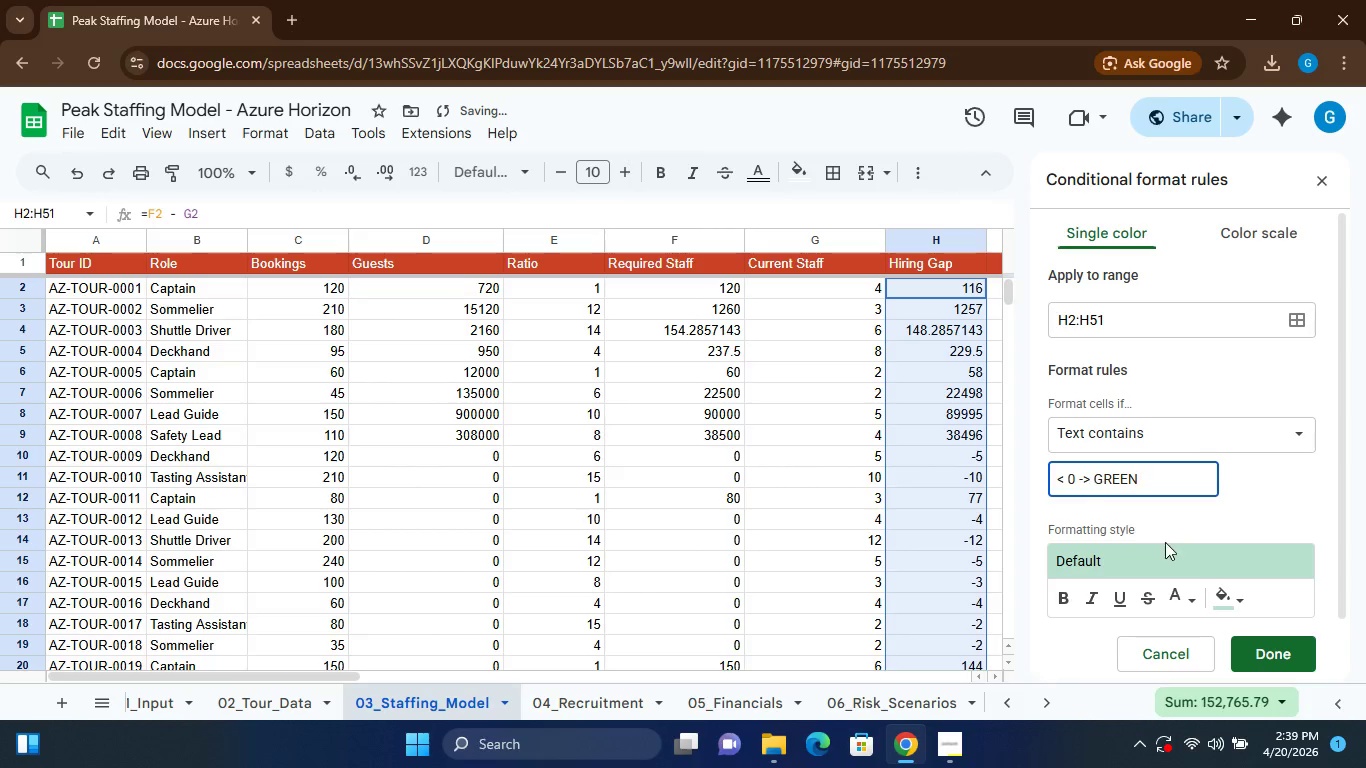 
left_click([1180, 565])
 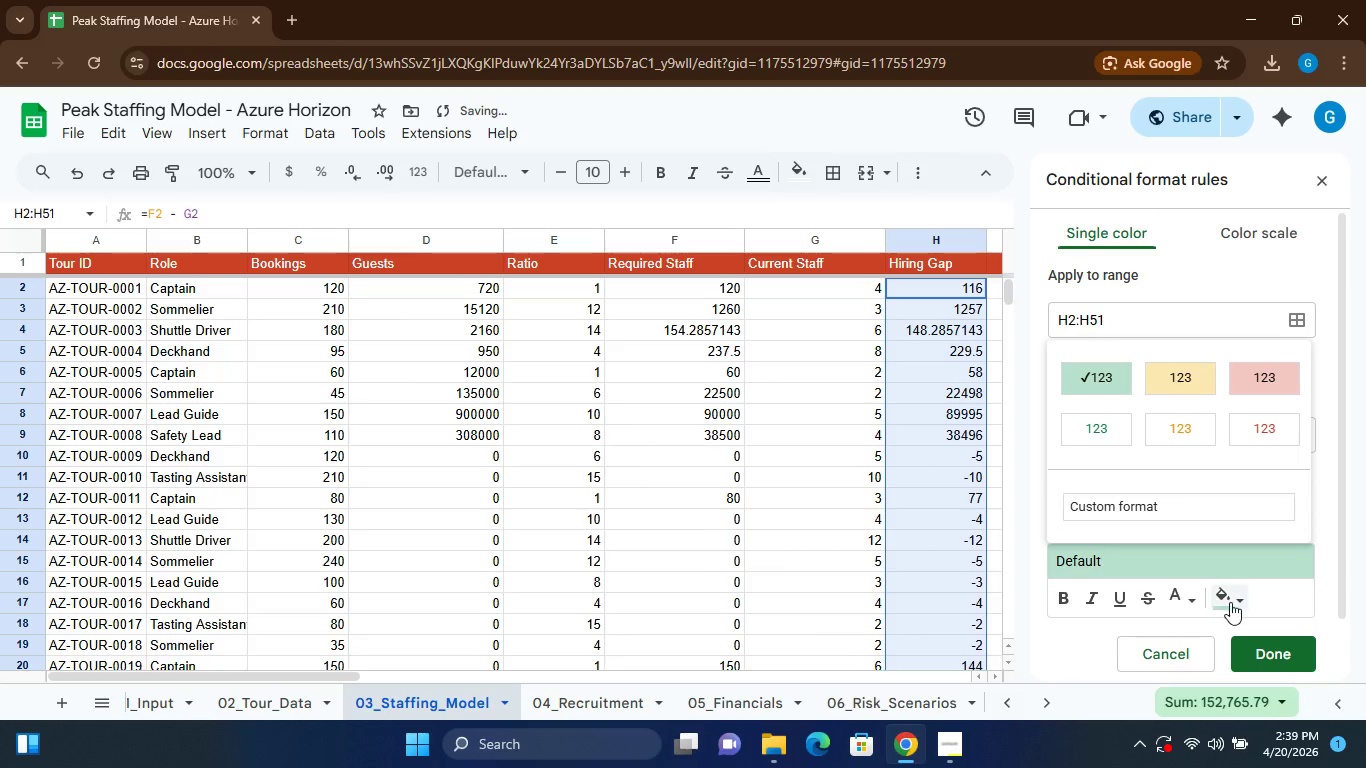 
left_click([1230, 603])
 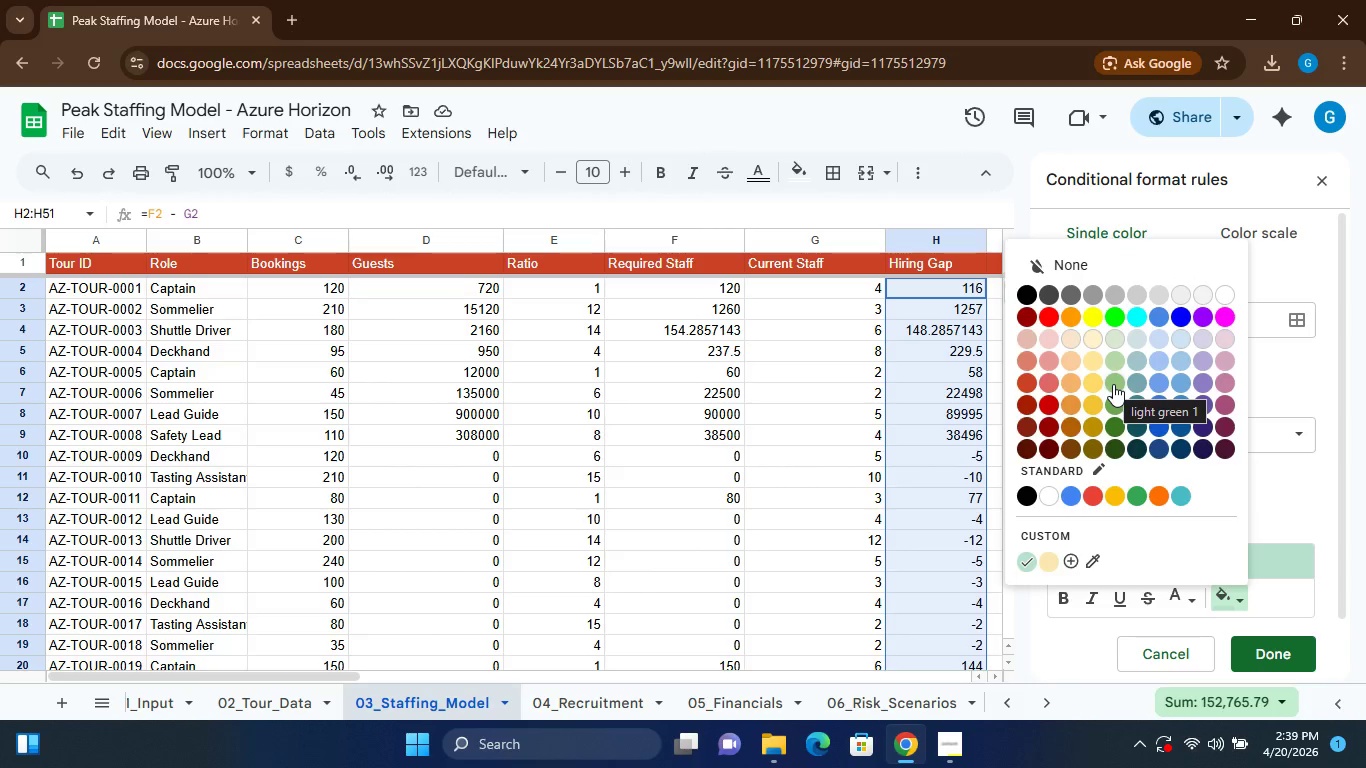 
wait(11.56)
 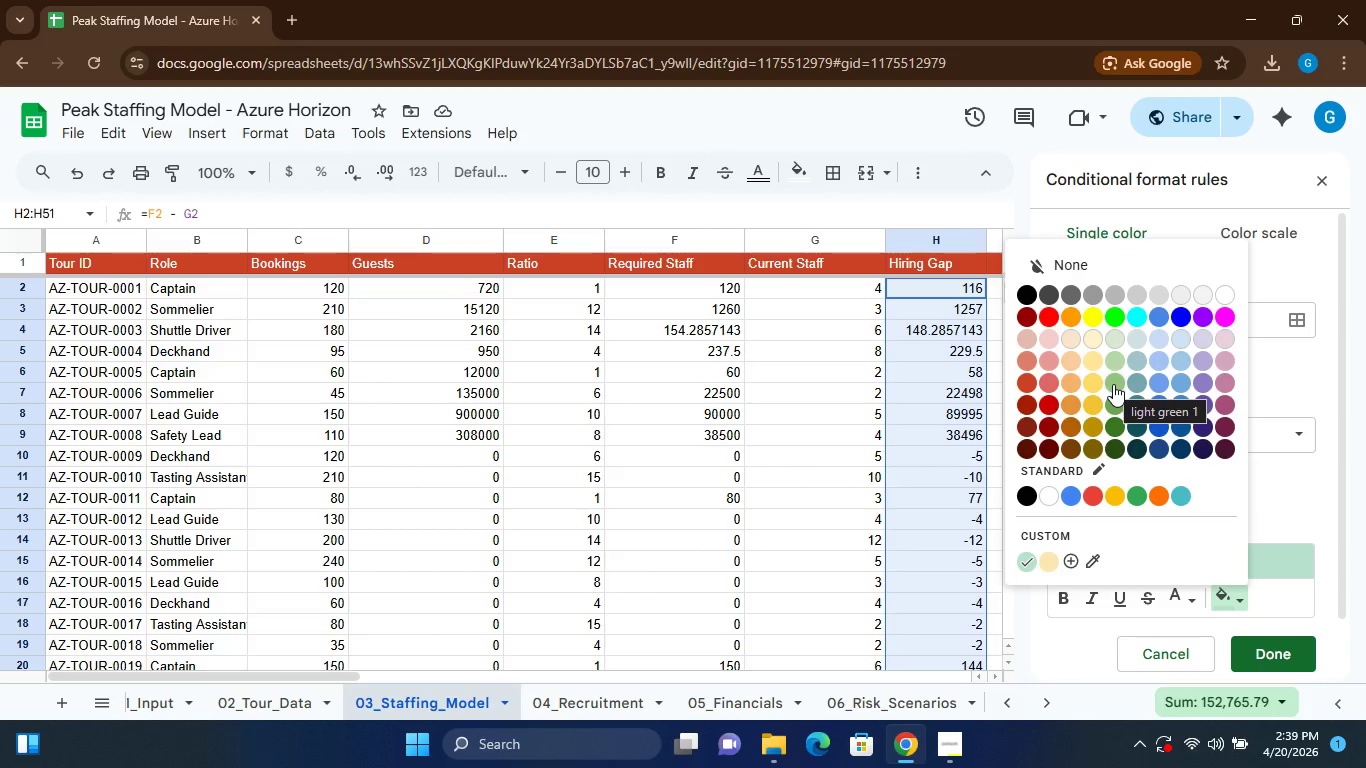 
left_click([1112, 320])
 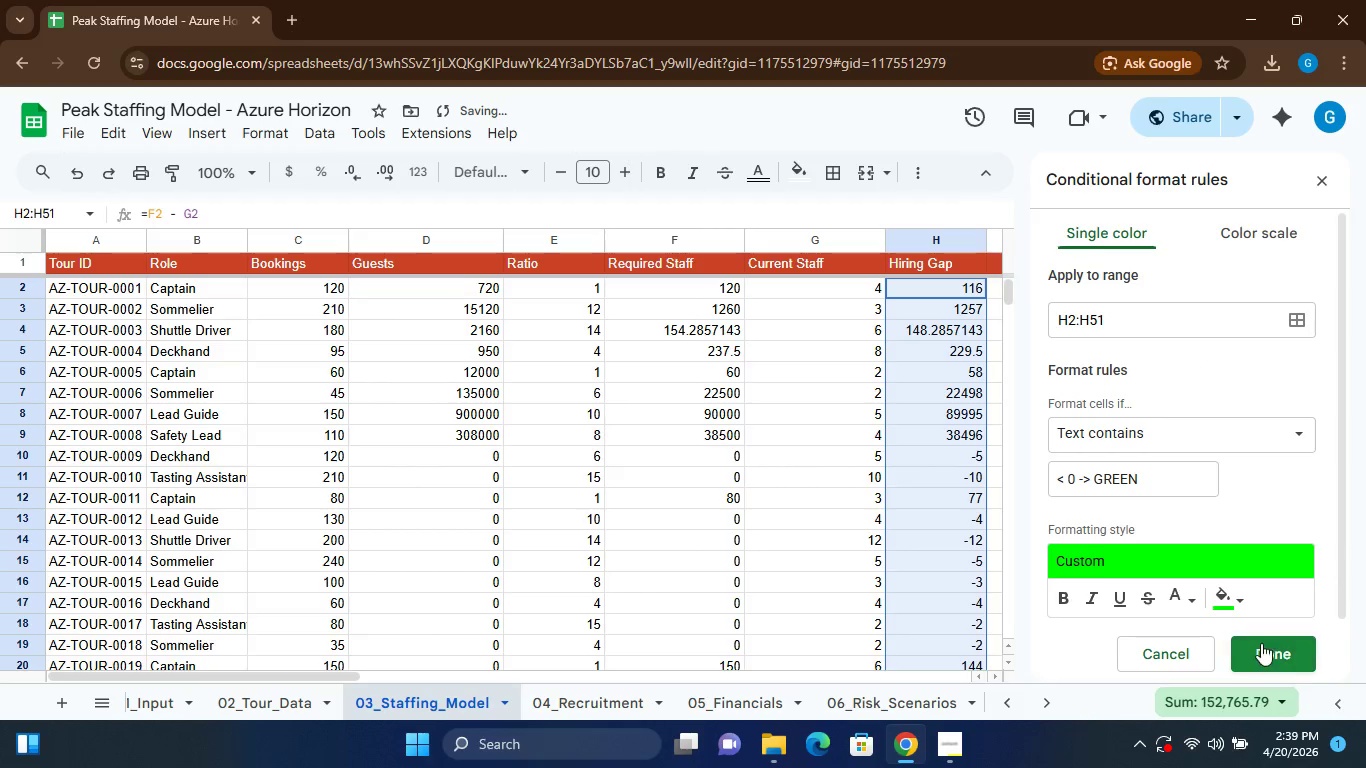 
left_click([1259, 645])
 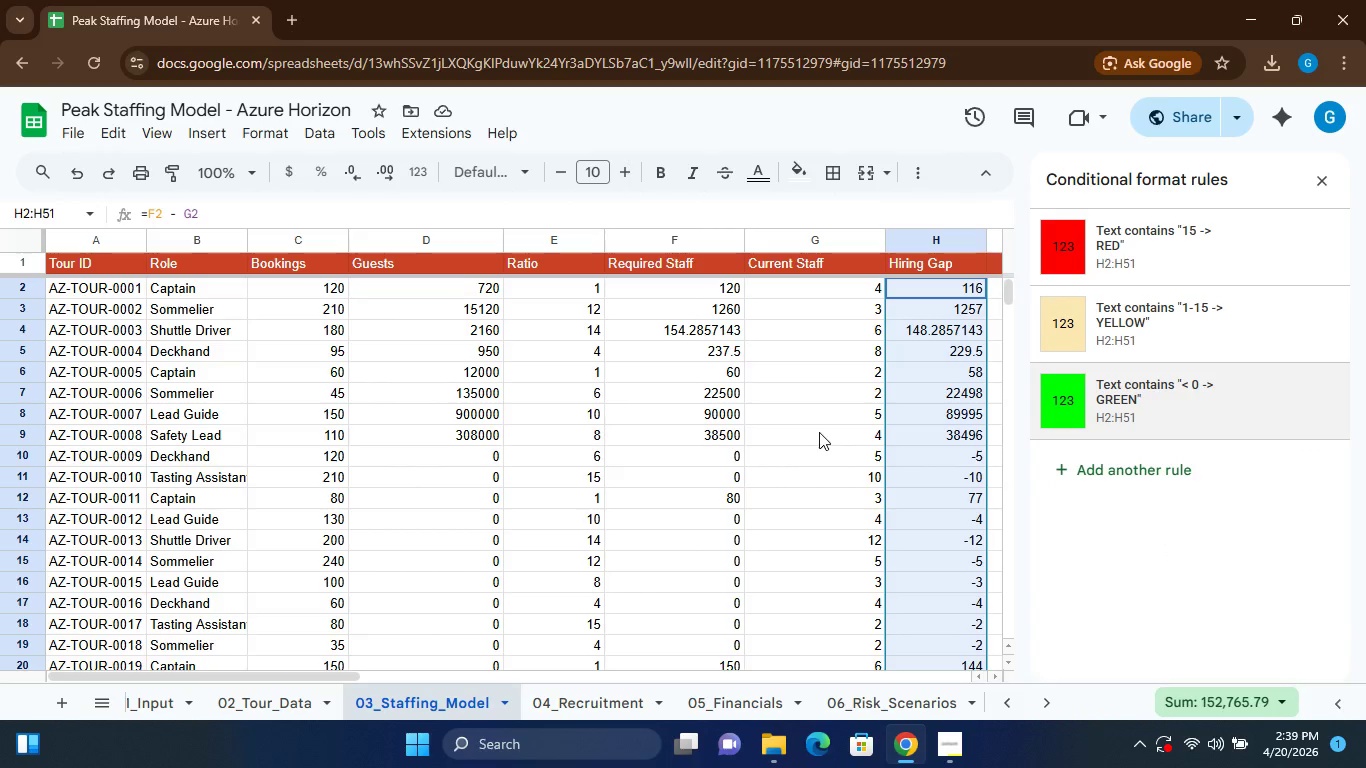 
wait(7.42)
 